 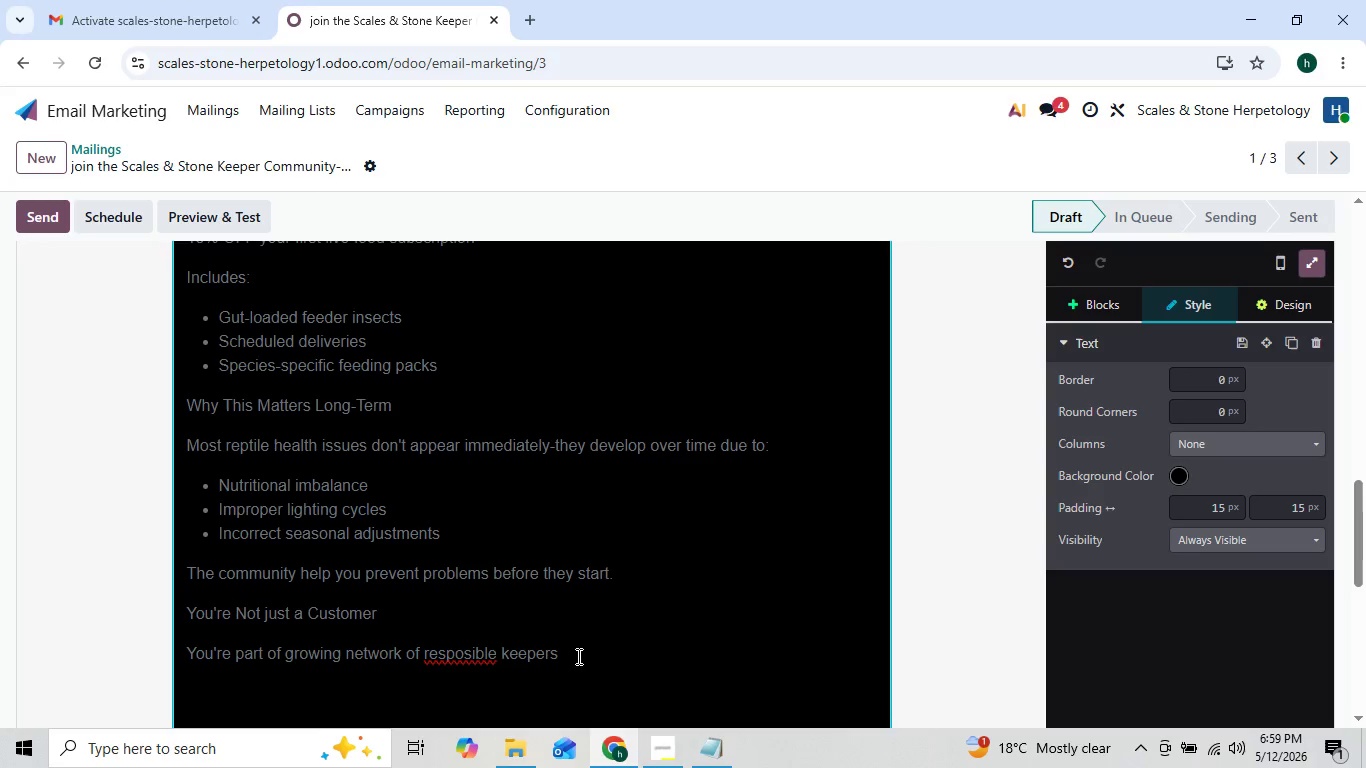 
left_click([506, 639])
 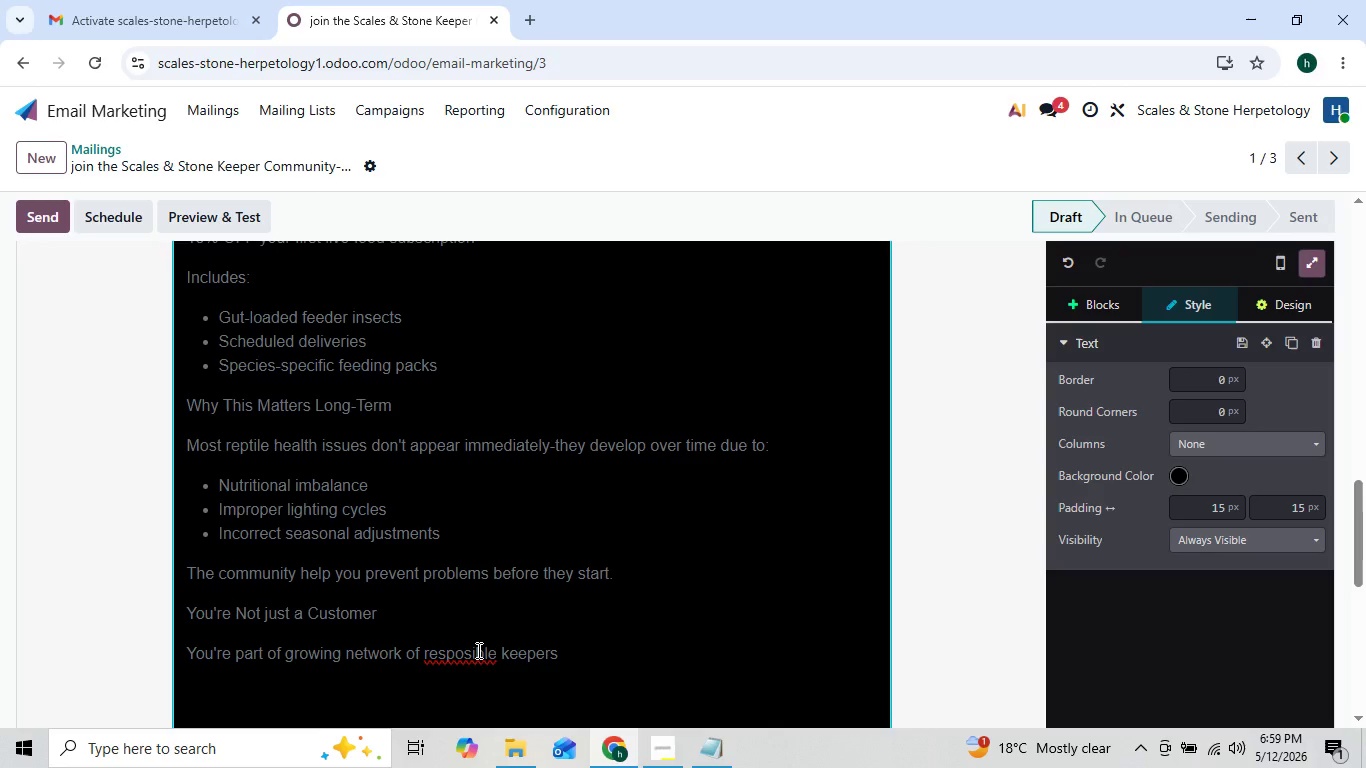 
right_click([477, 650])
 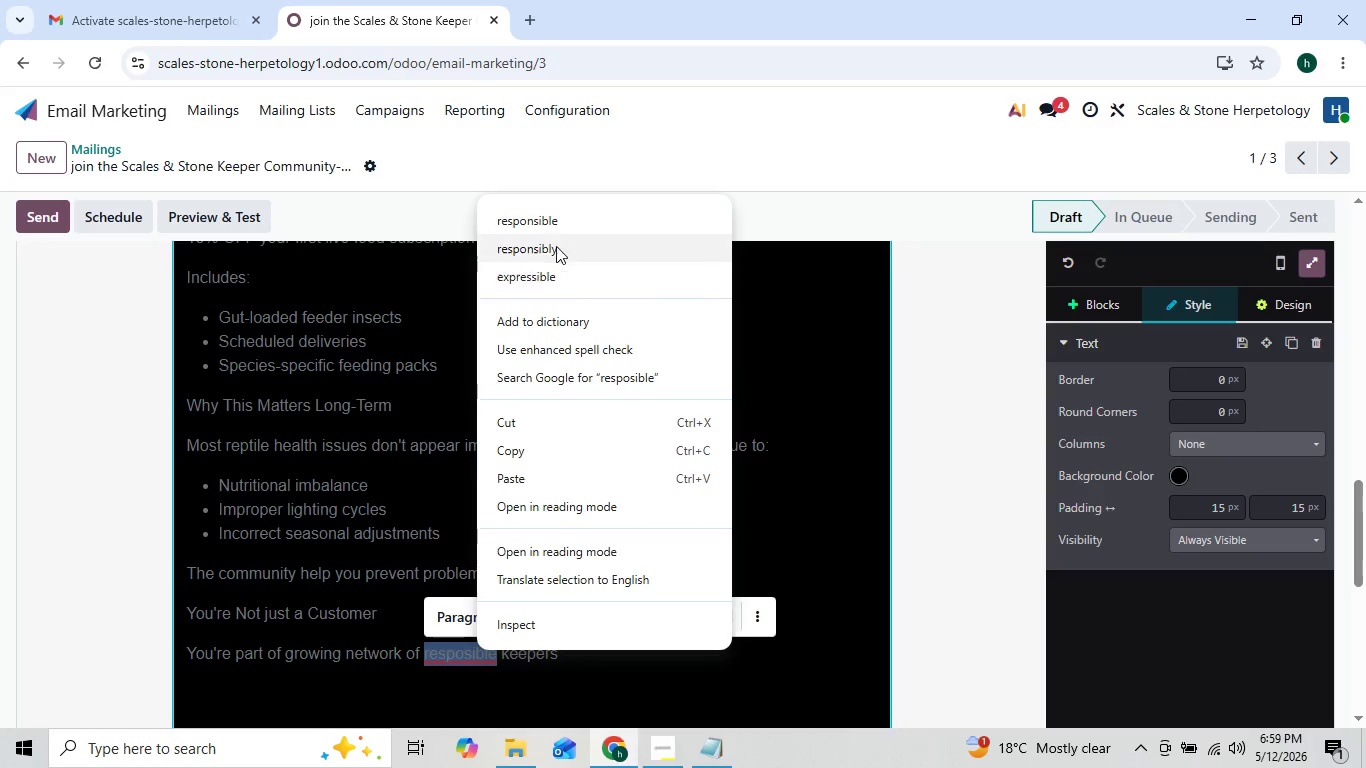 
left_click([570, 218])
 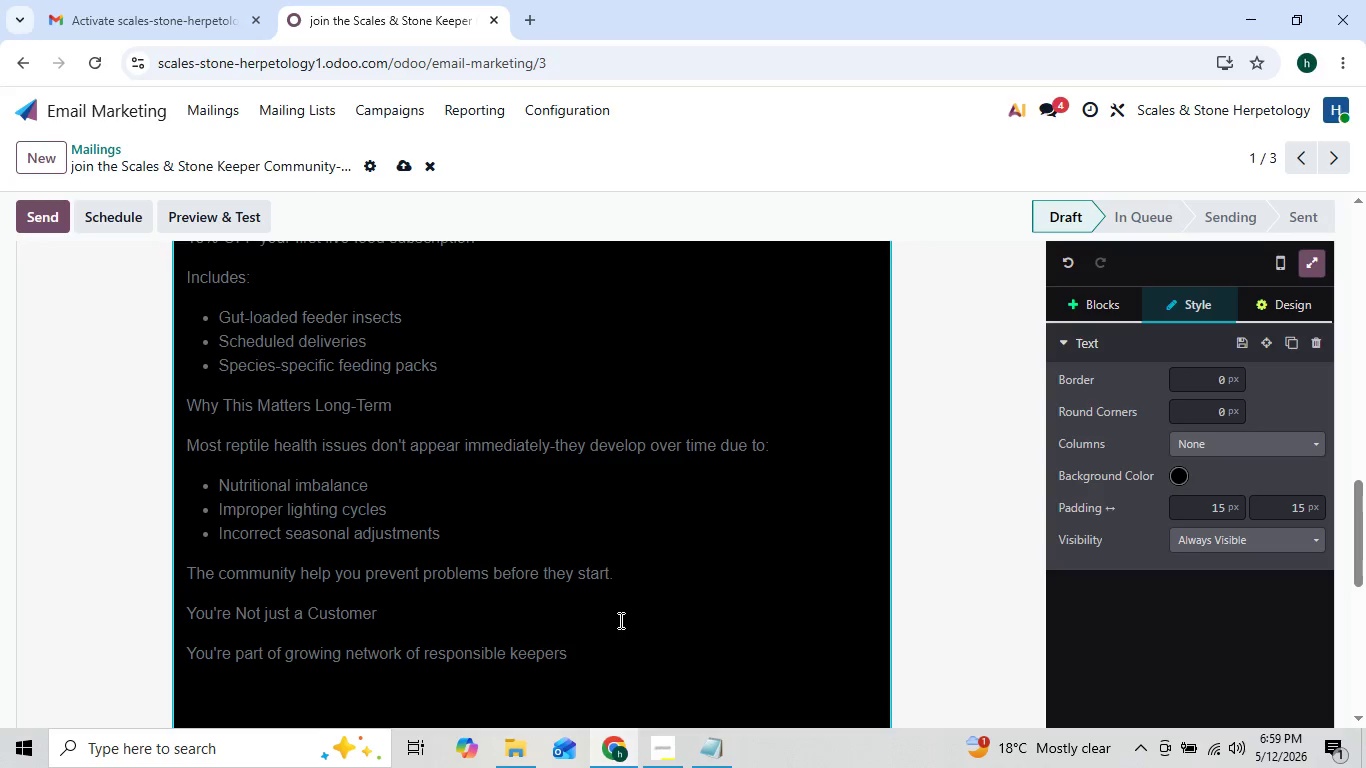 
wait(5.45)
 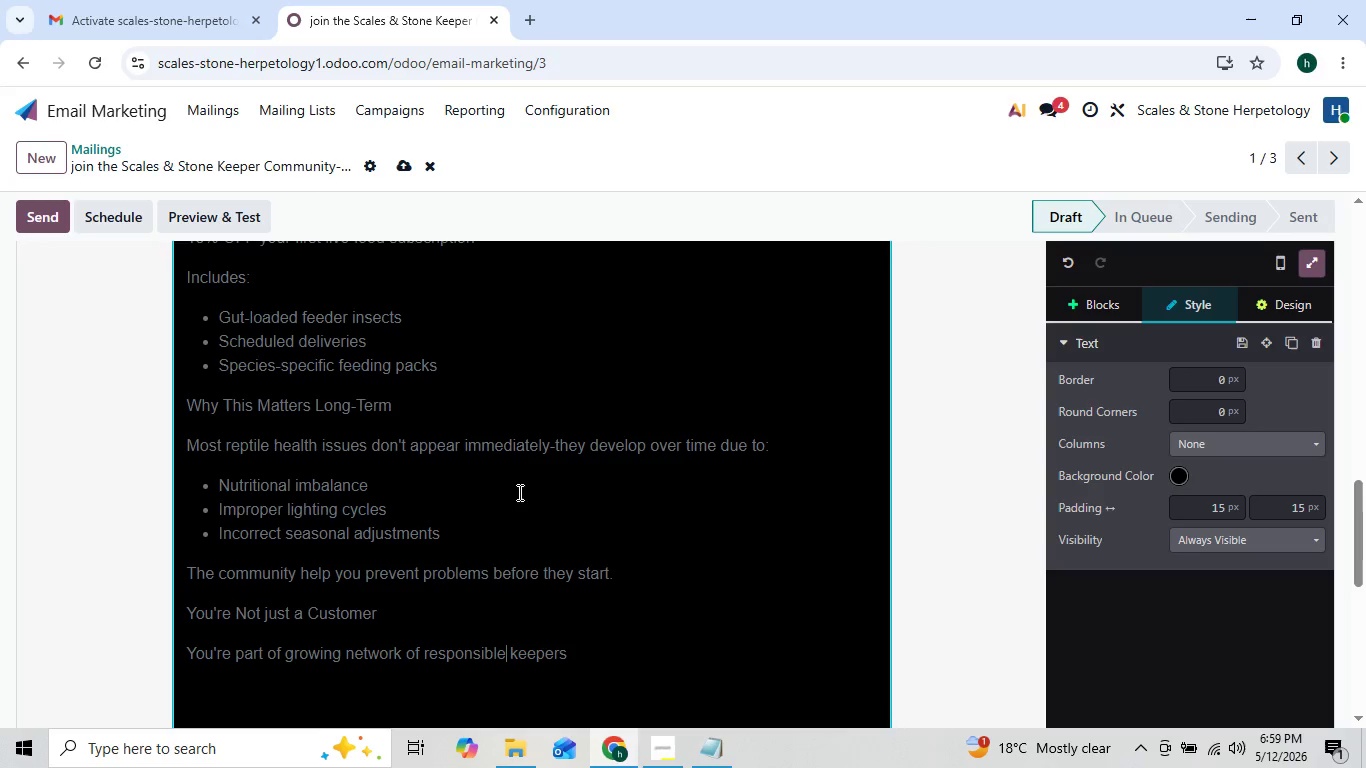 
left_click([617, 640])
 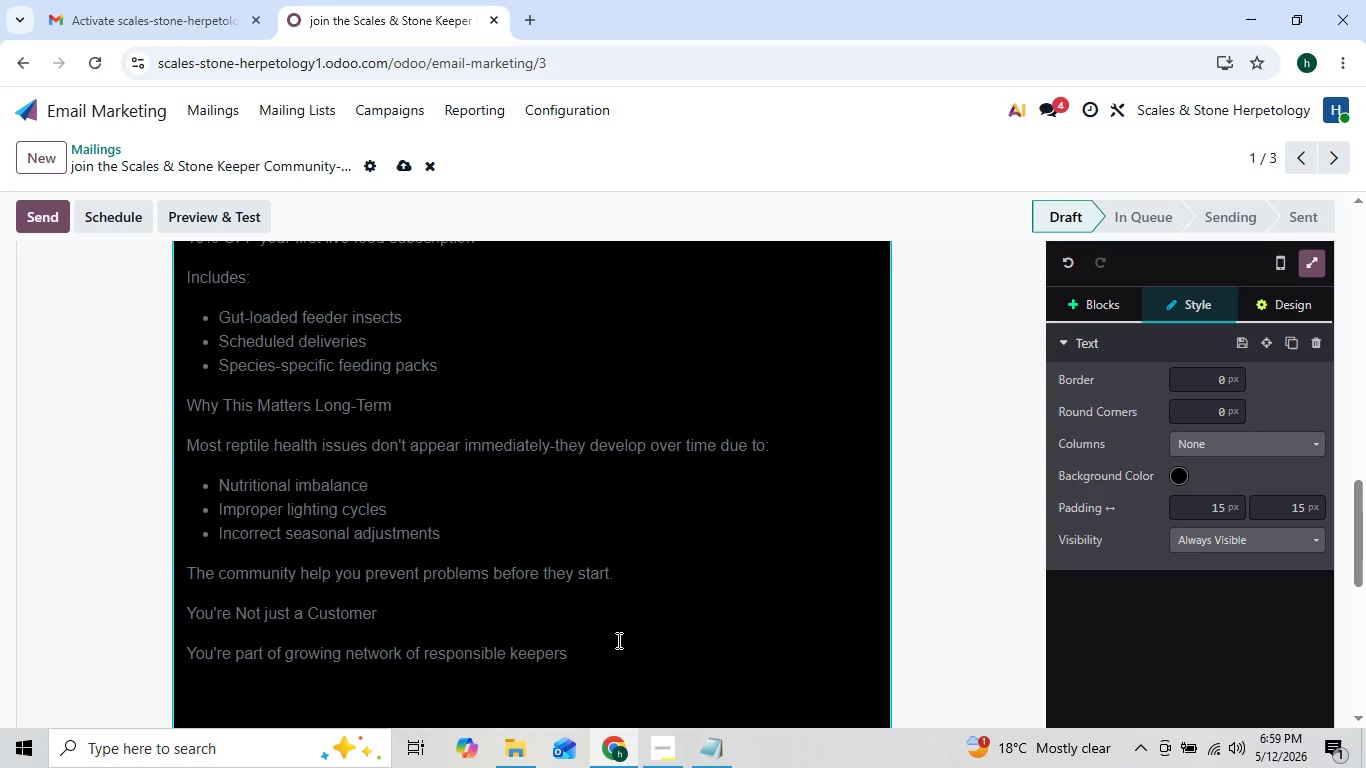 
type( committed to high-stand reptile care.)
 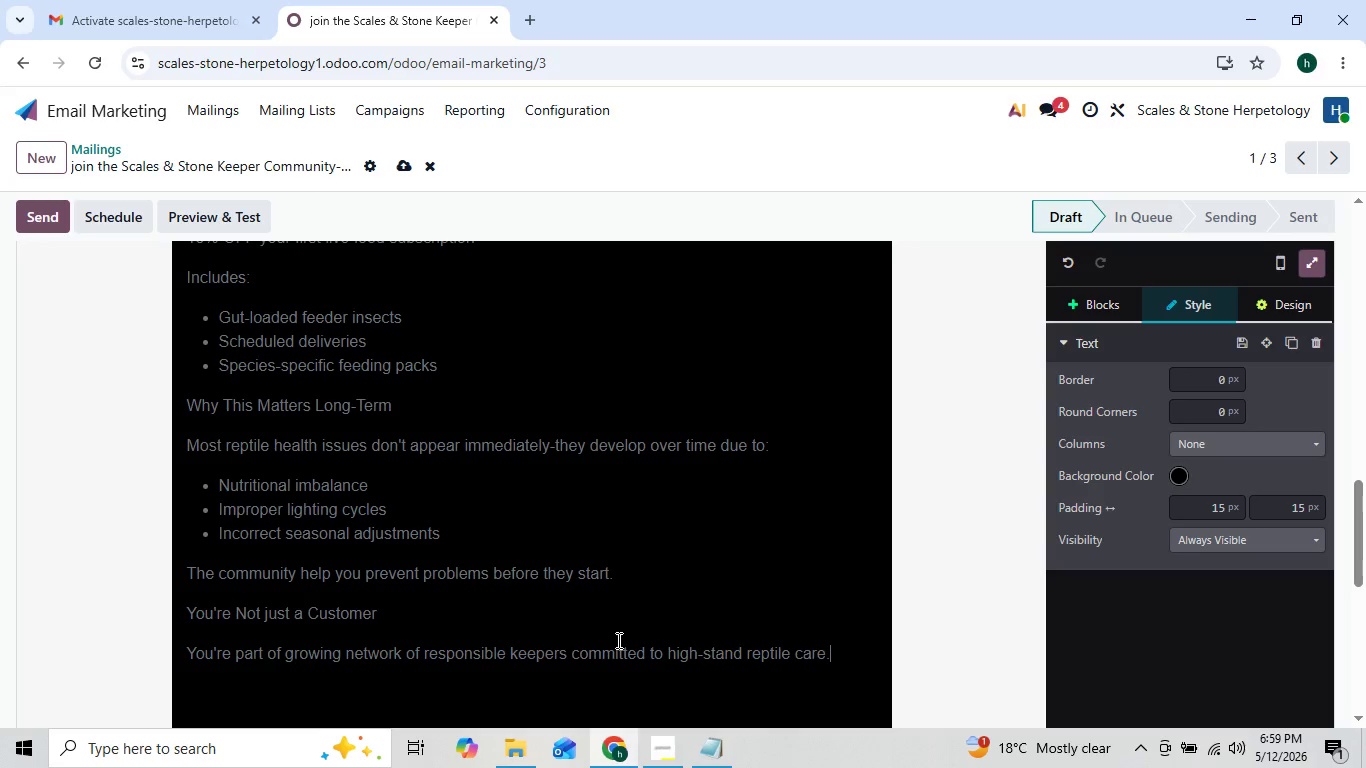 
key(Enter)
 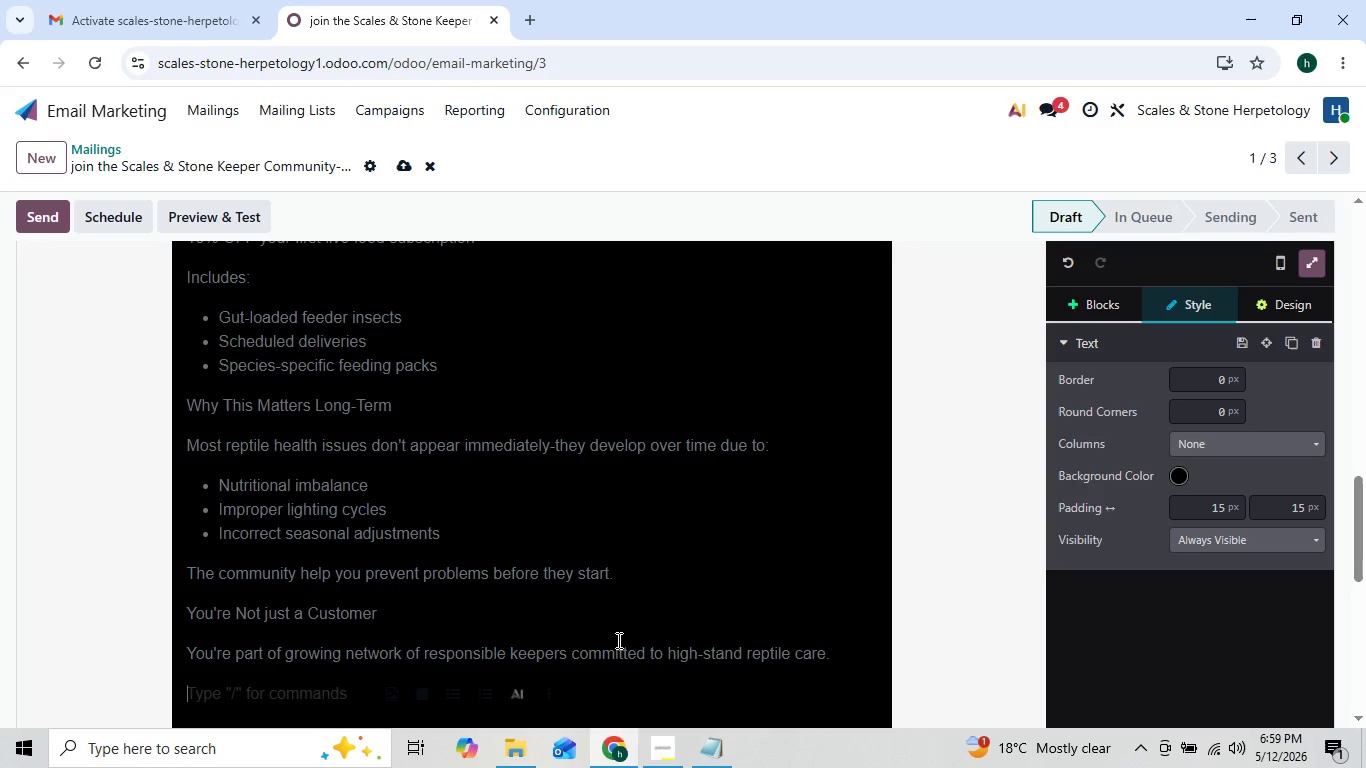 
type(And {{object.name}}, your)
 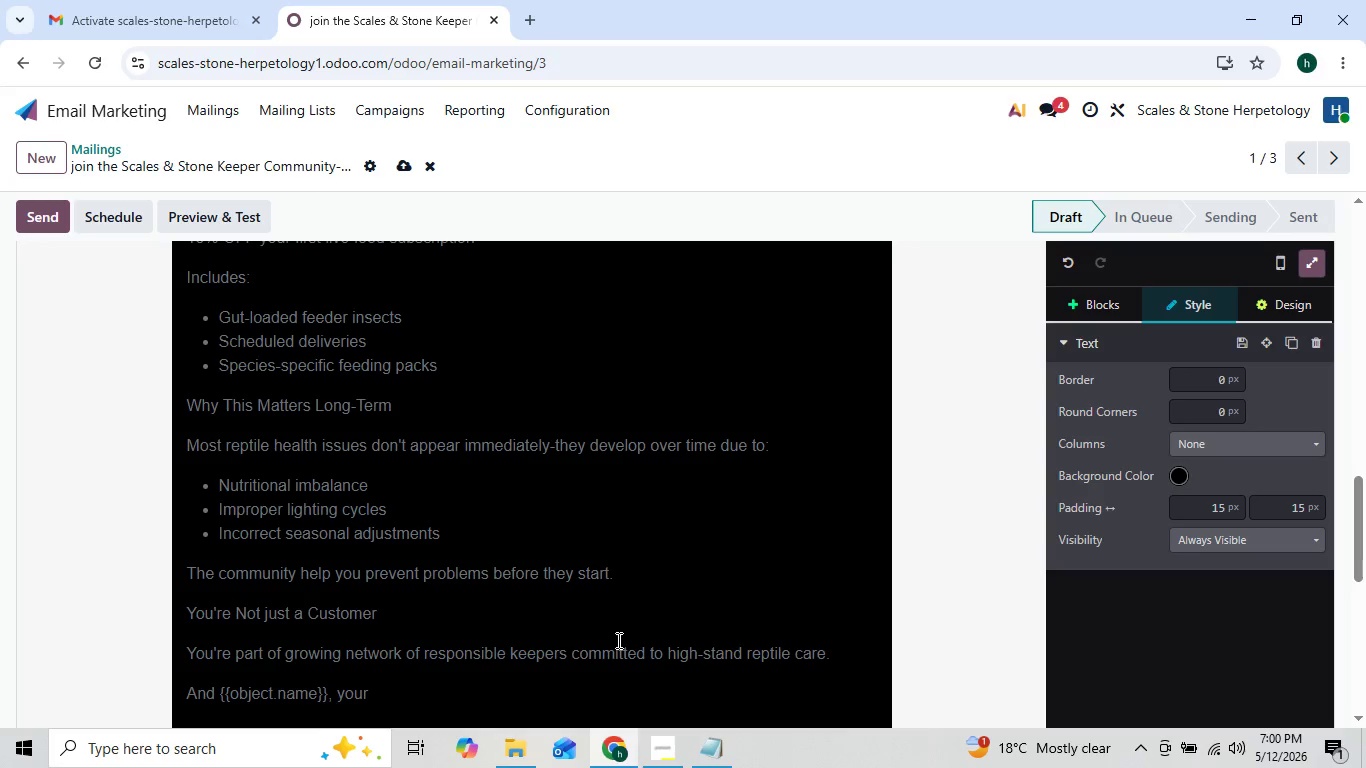 
type({{object,)
key(Backspace)
type(.pet_type}} deserves)
 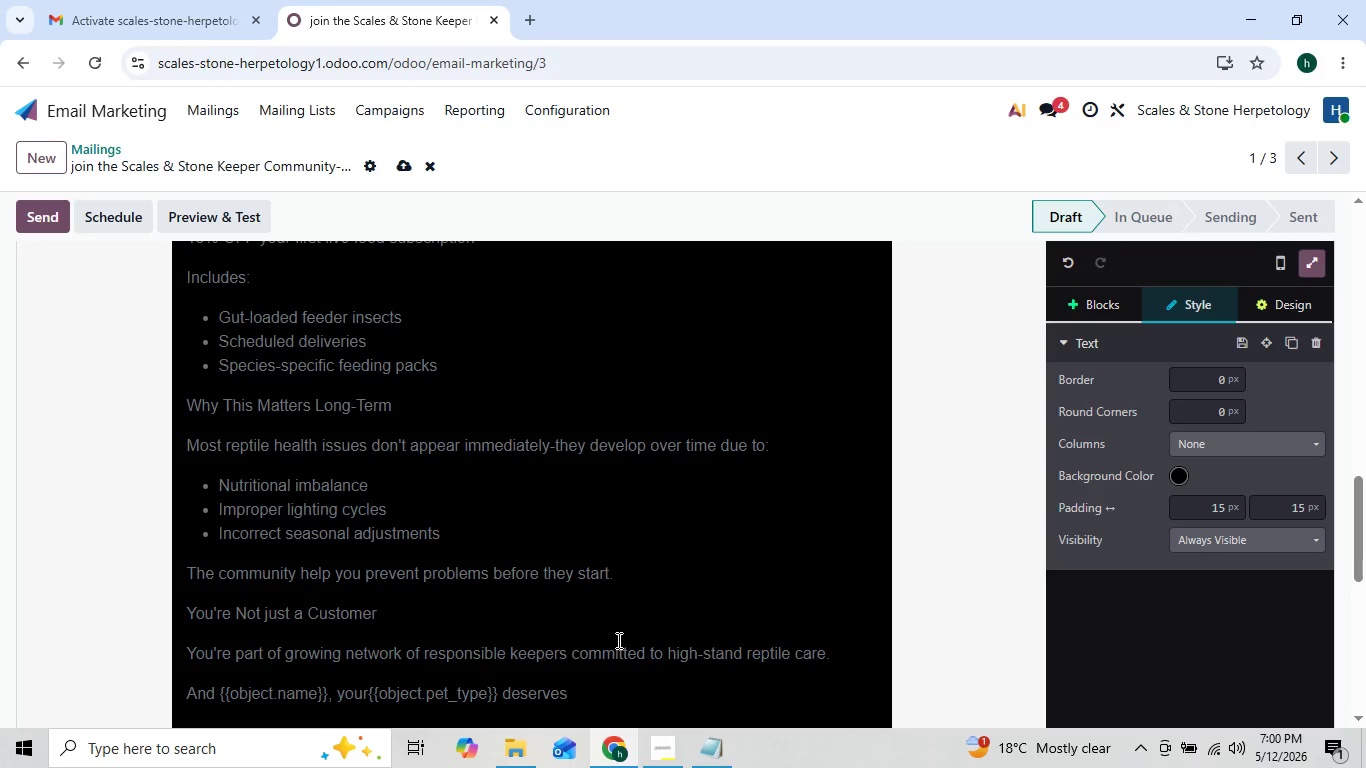 
wait(14.56)
 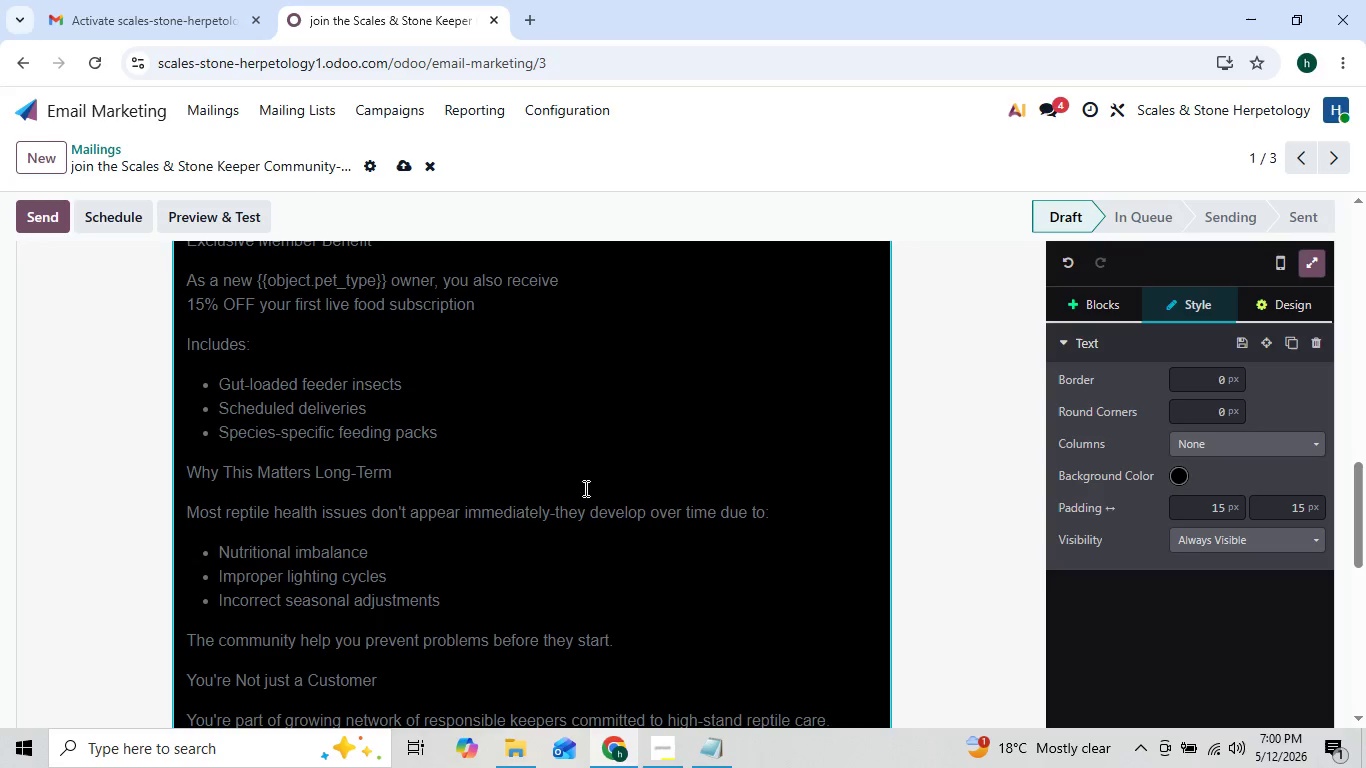 
left_click([579, 397])
 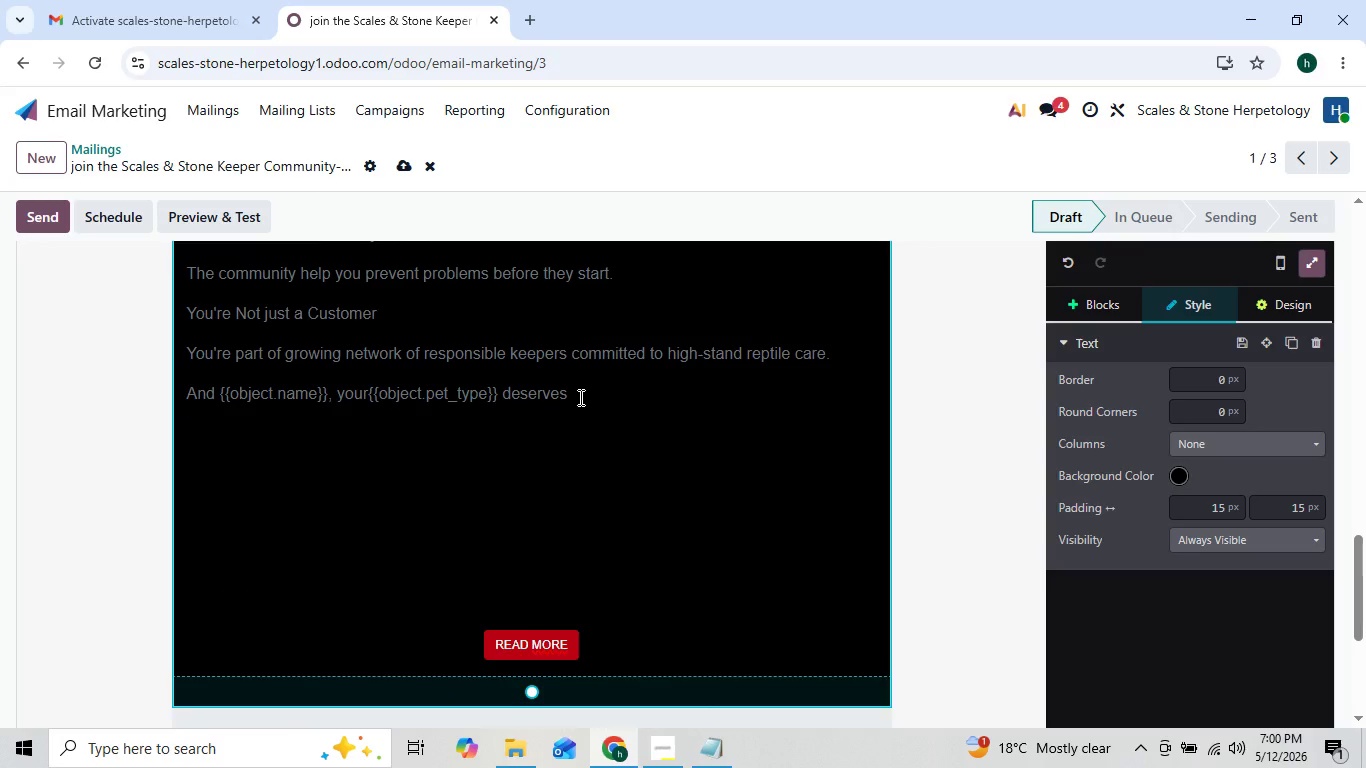 
key(Space)
 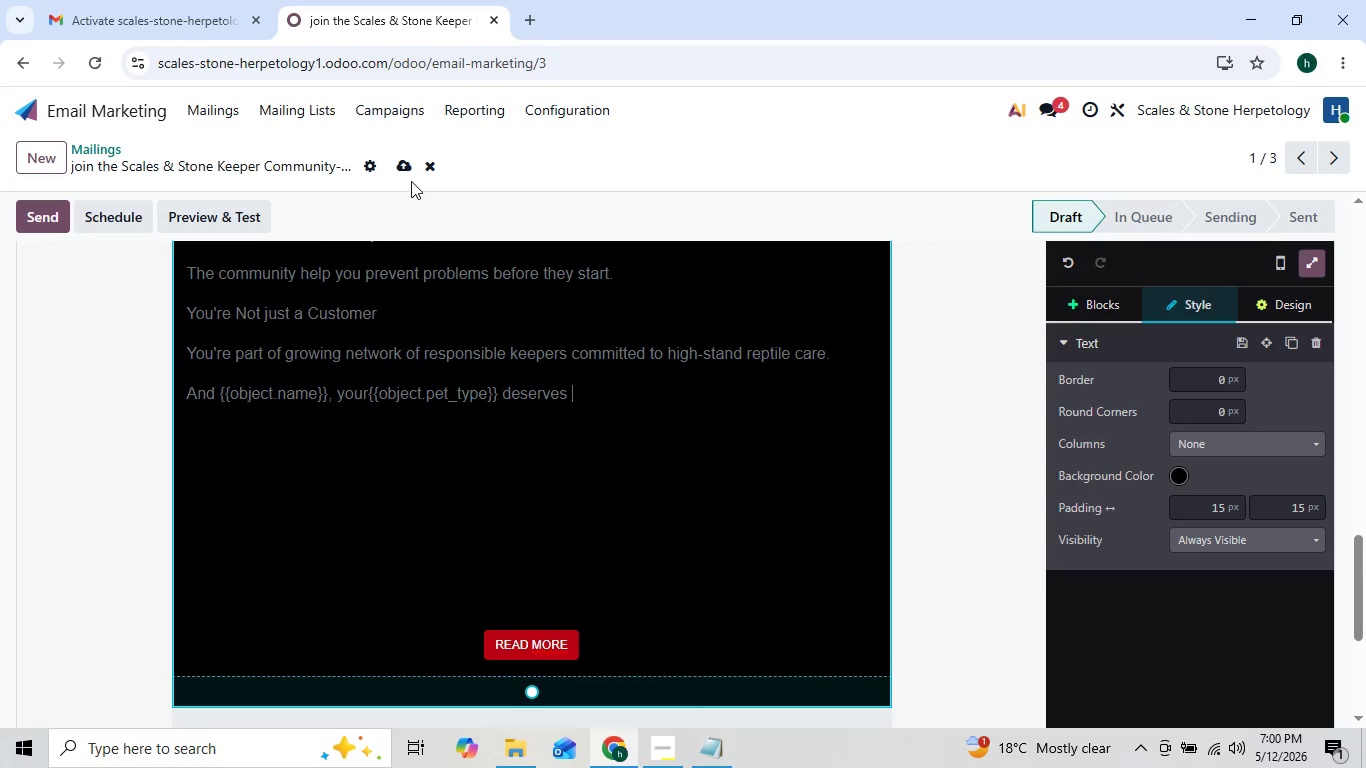 
left_click([408, 157])
 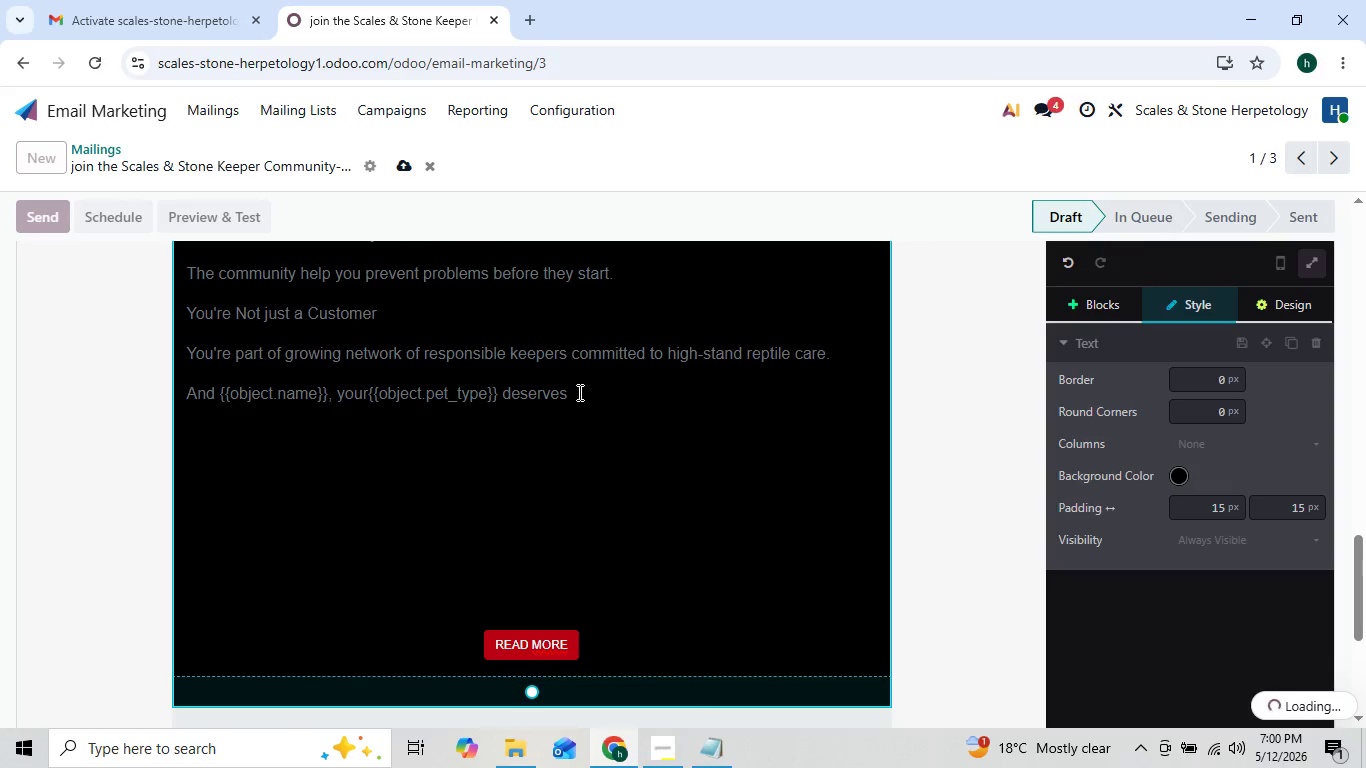 
left_click([570, 395])
 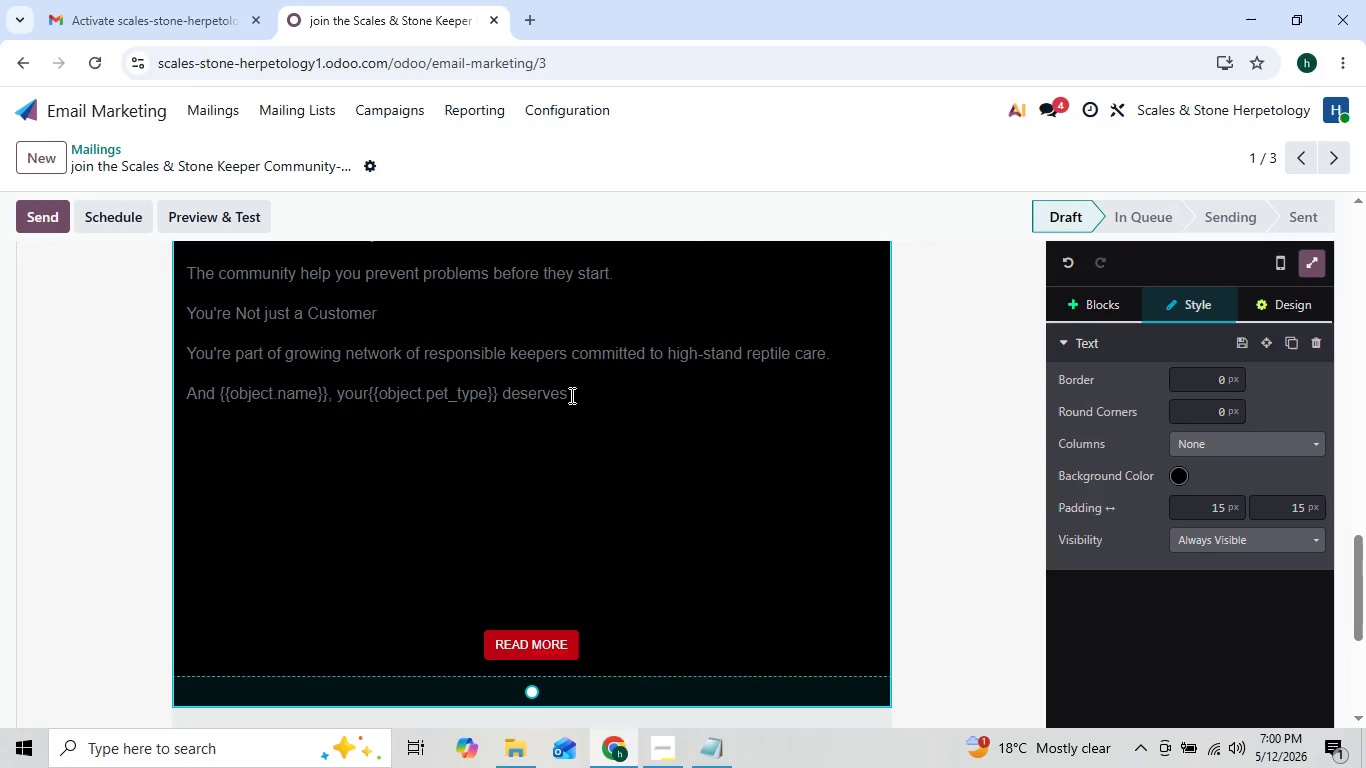 
type( )
key(Backspace)
type(noing less/)
key(Backspace)
type(.)
 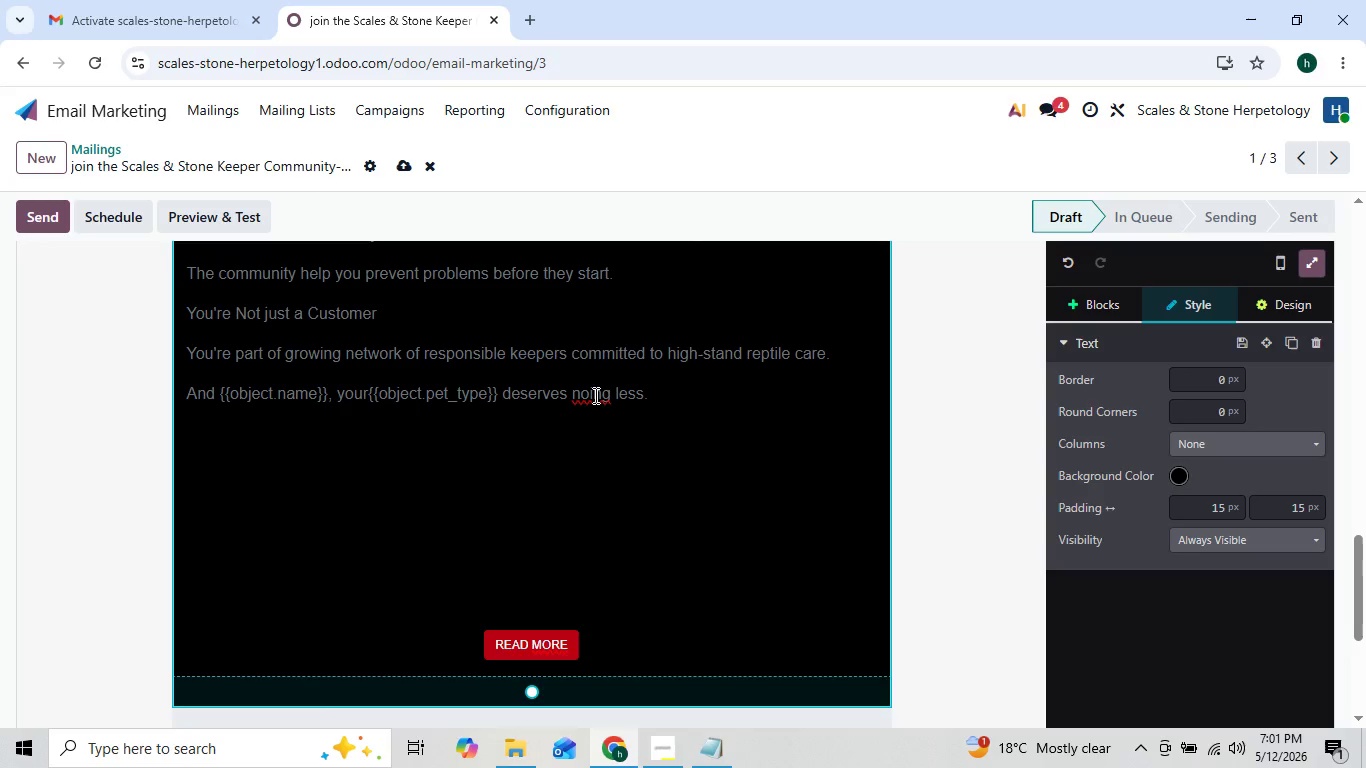 
left_click([590, 392])
 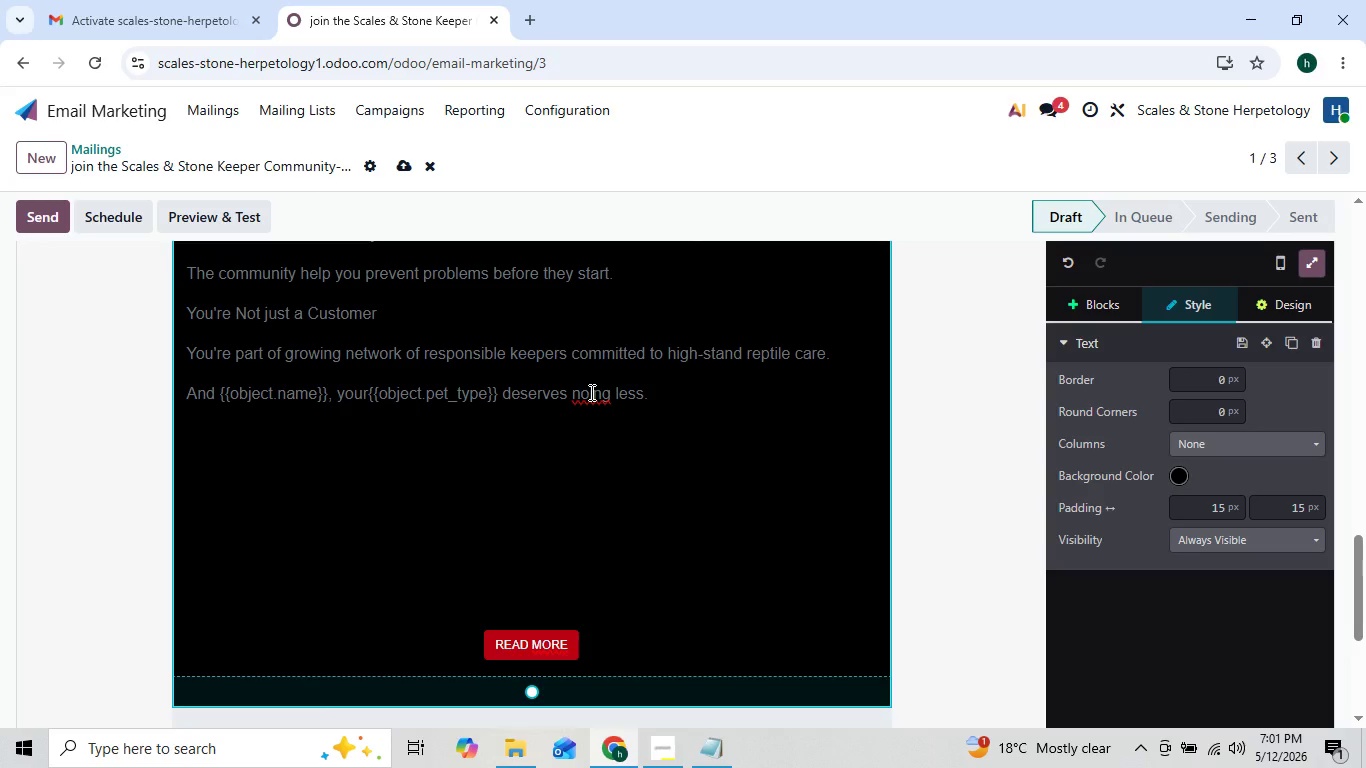 
key(T)
 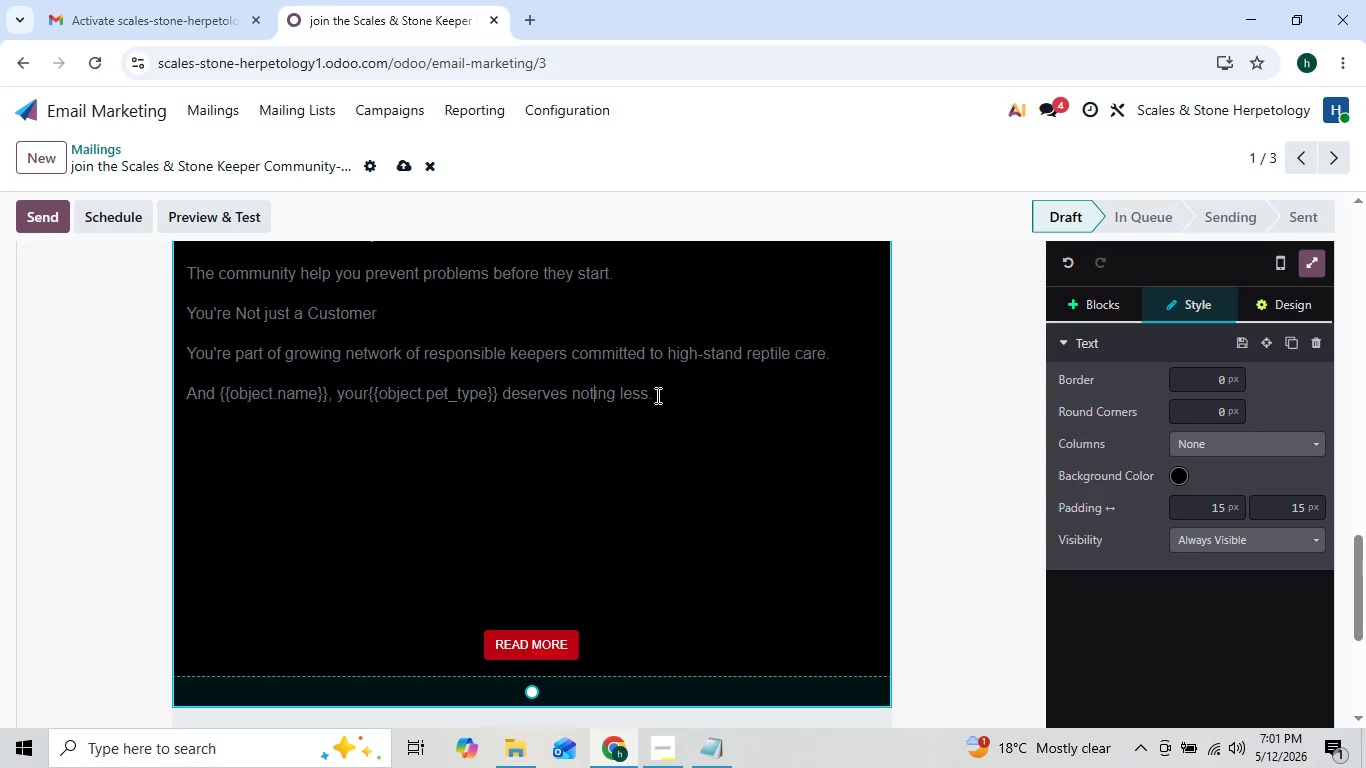 
left_click([663, 395])
 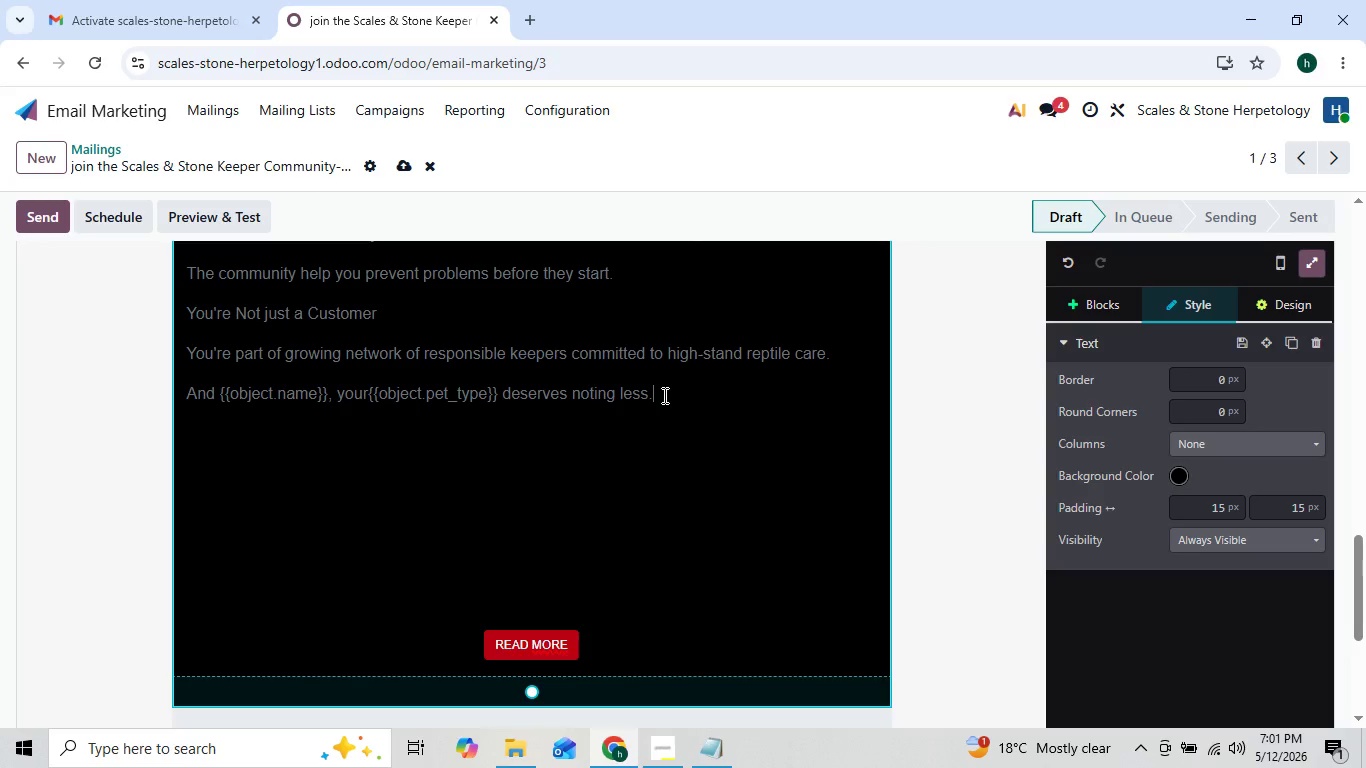 
key(Enter)
 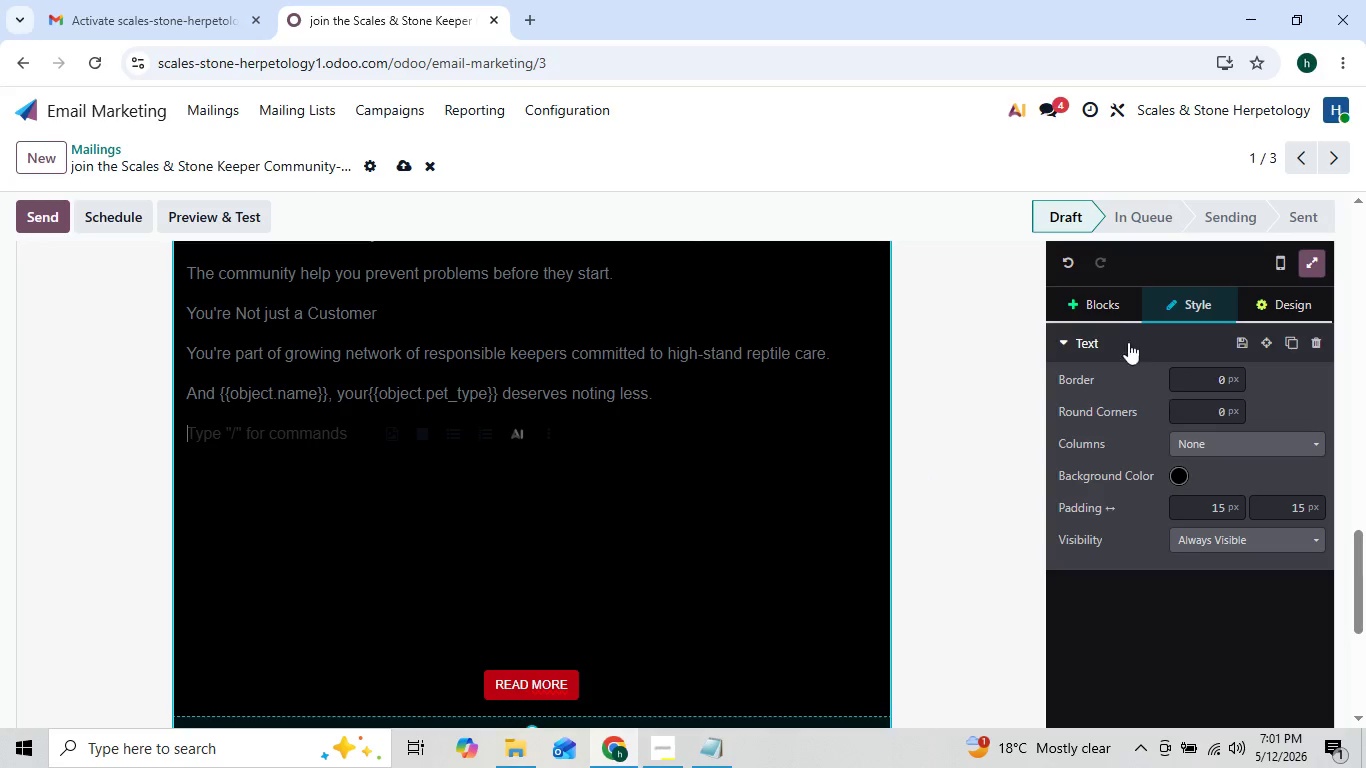 
left_click([1112, 305])
 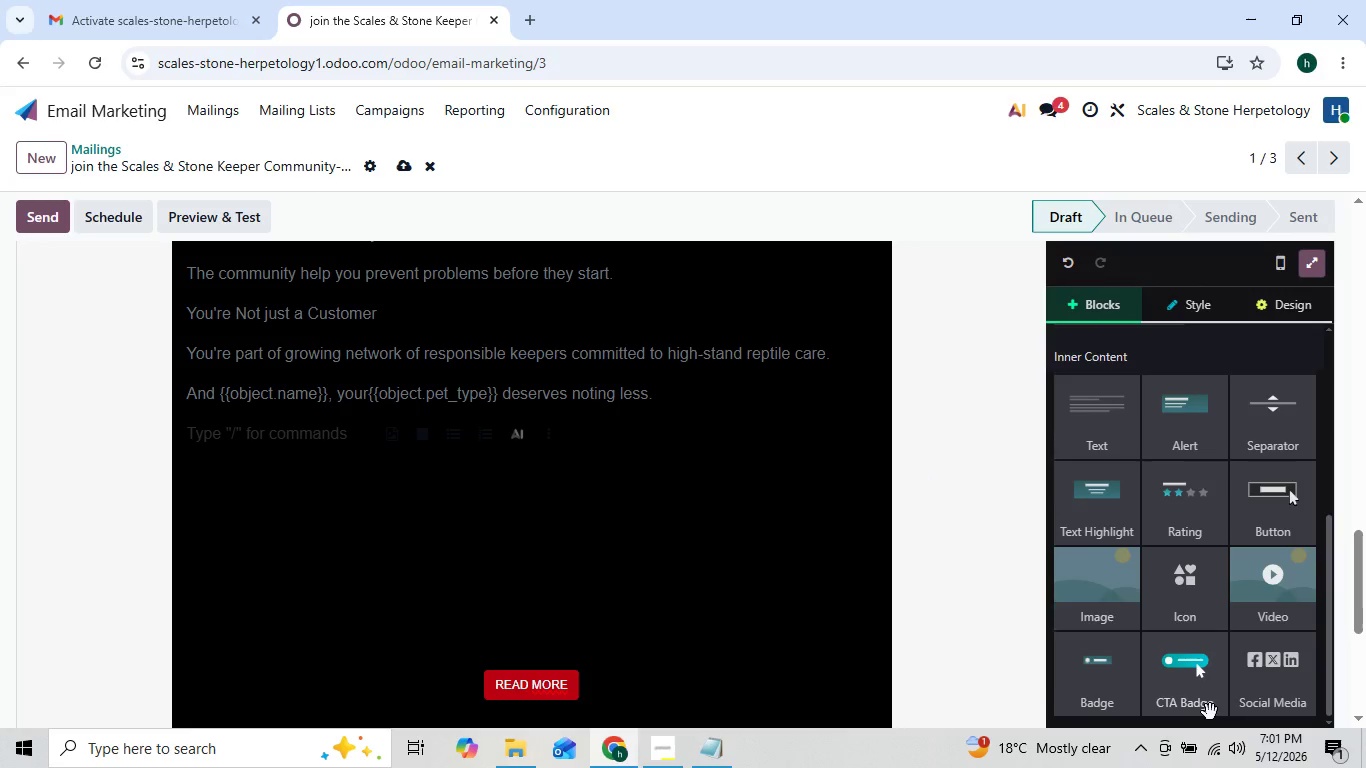 
left_click_drag(start_coordinate=[1198, 675], to_coordinate=[596, 431])
 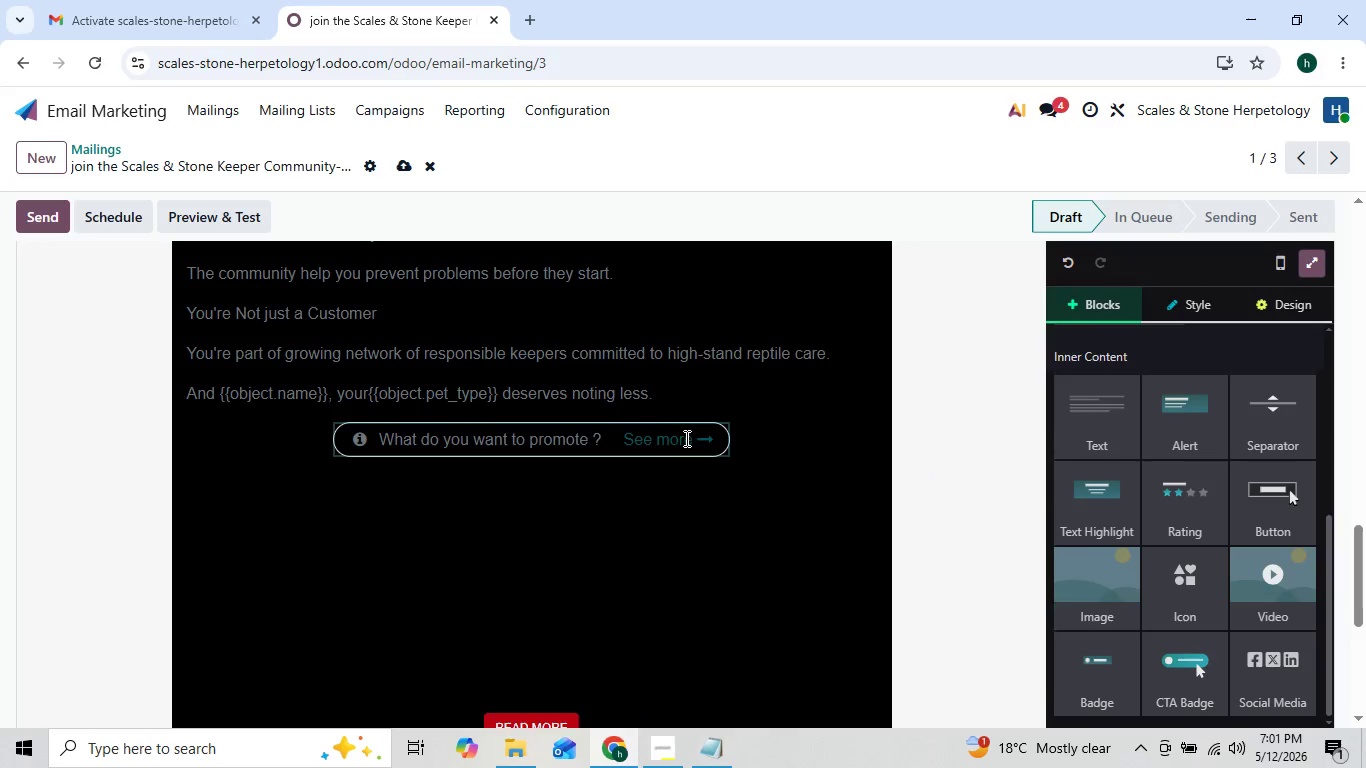 
left_click([693, 438])
 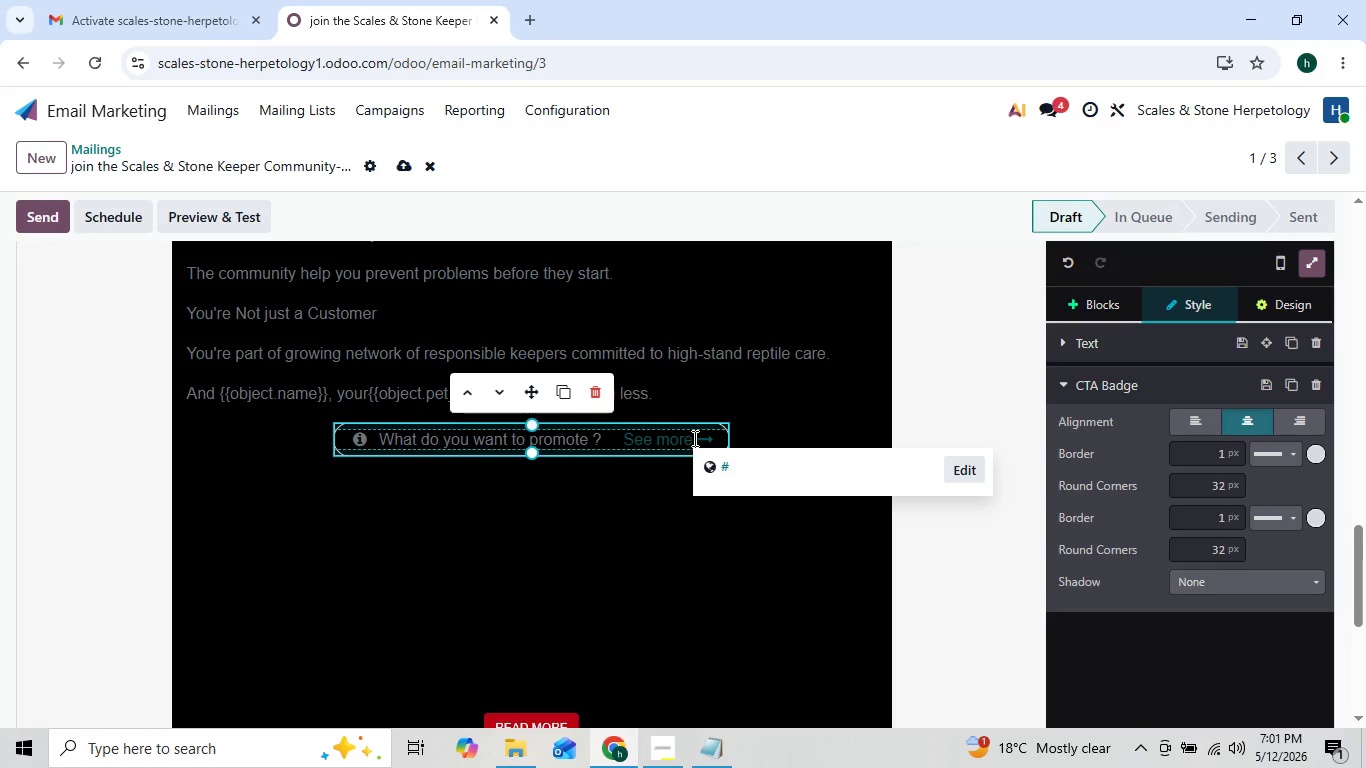 
key(Backspace)
 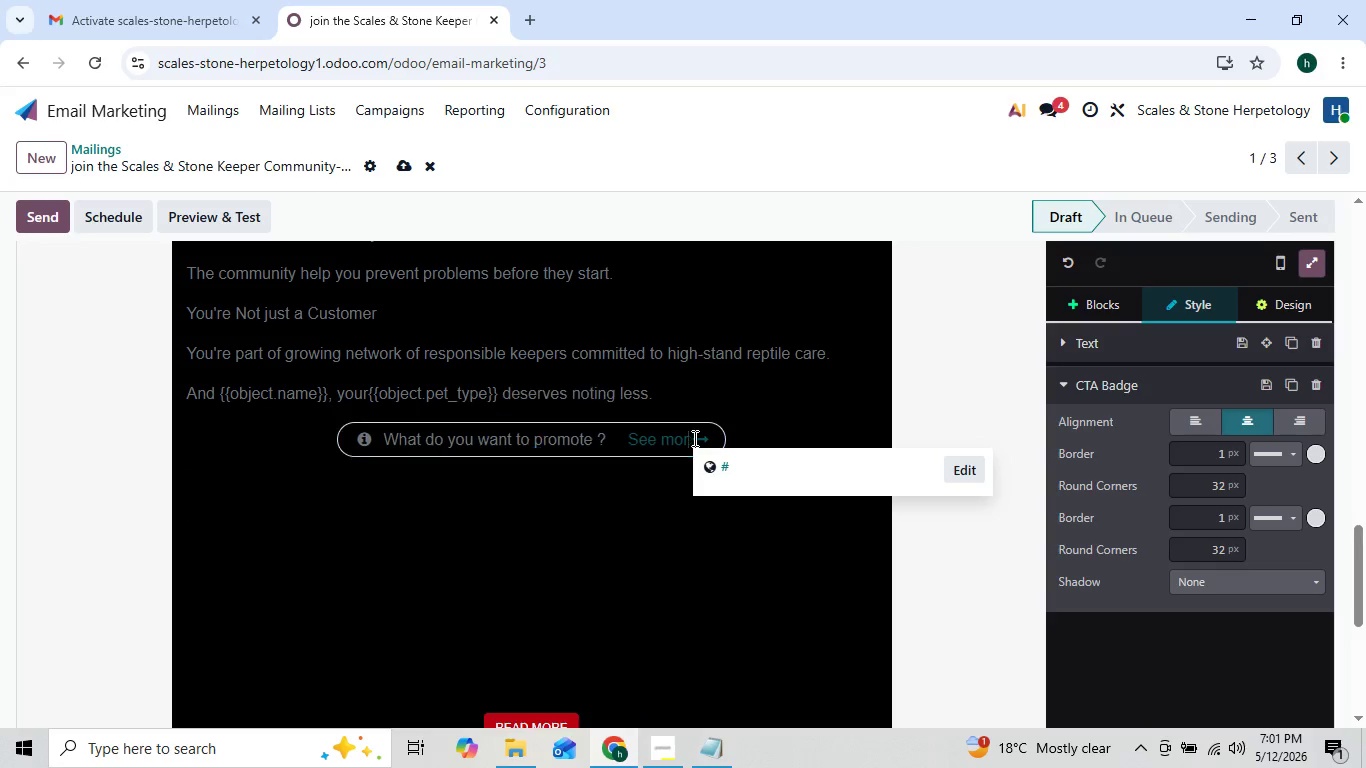 
key(Backspace)
 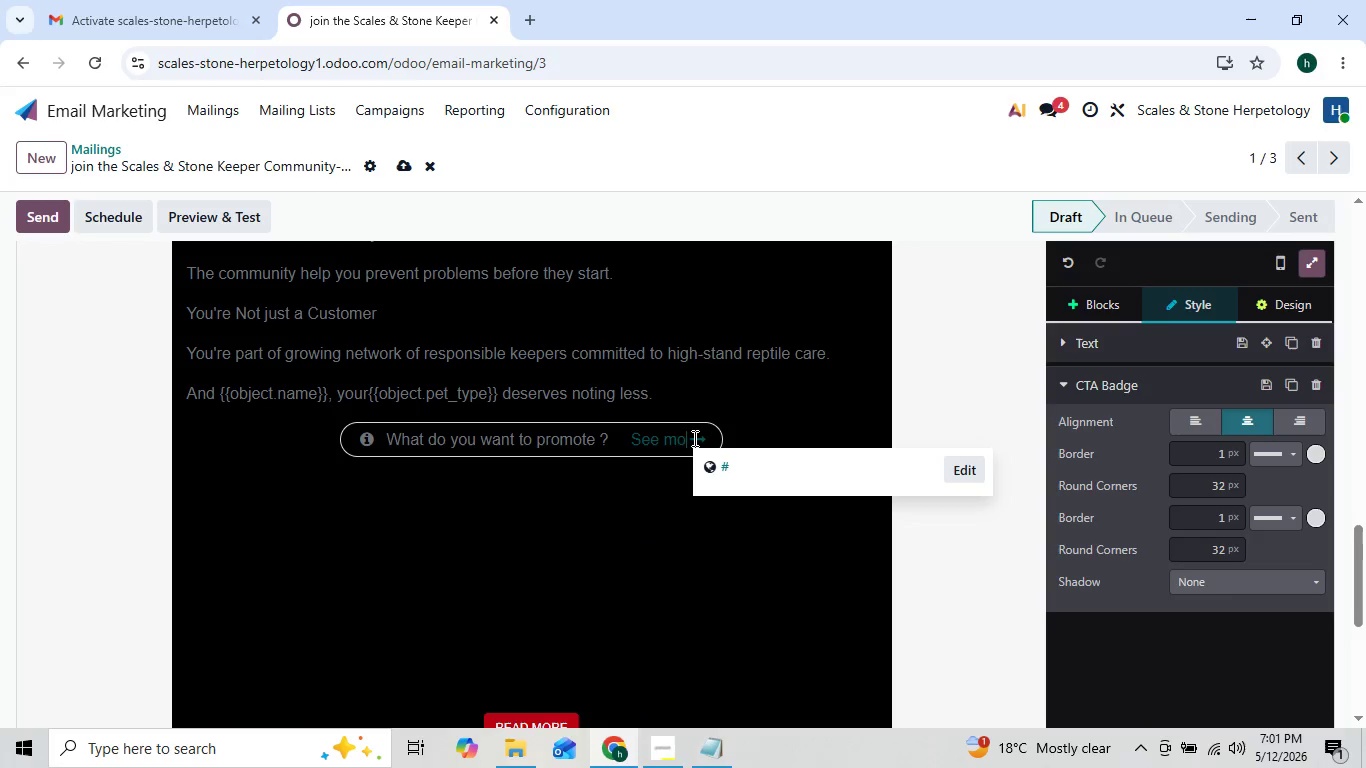 
key(Backspace)
 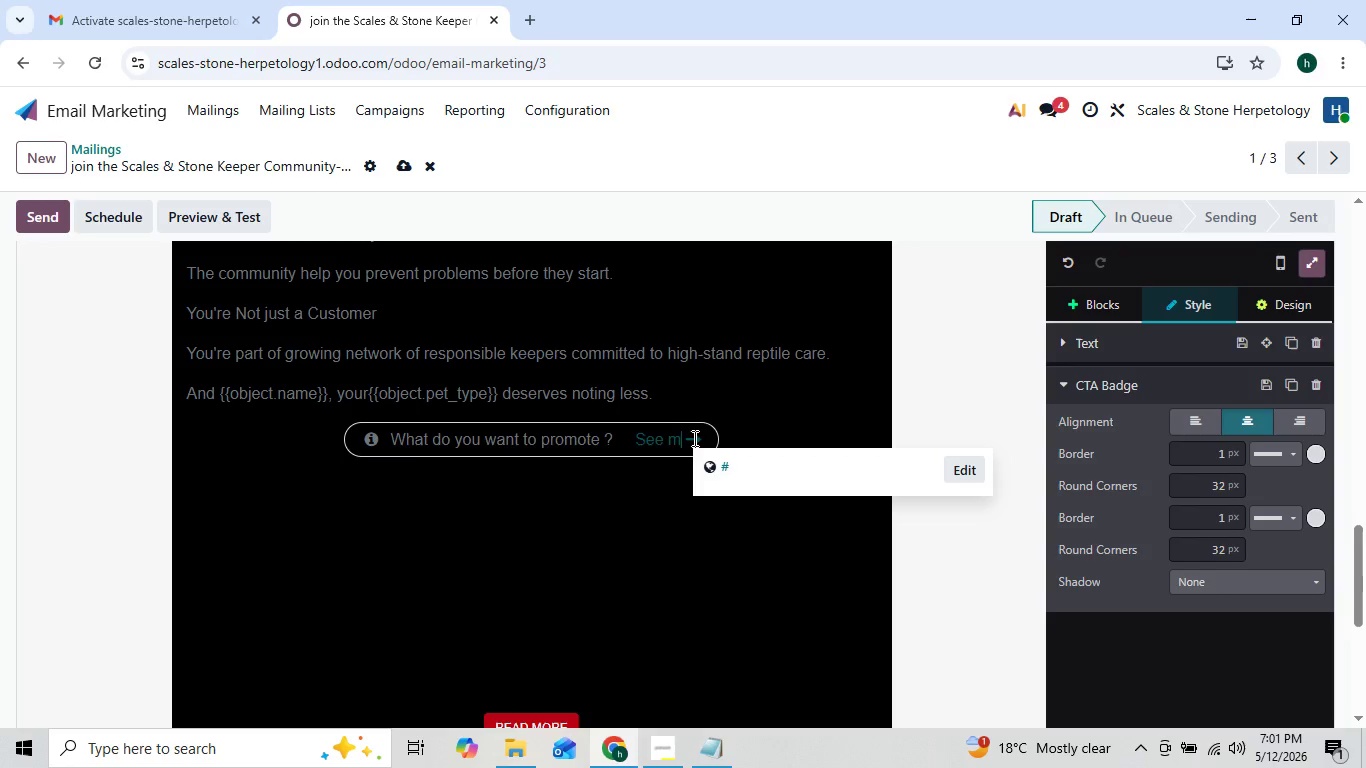 
key(Backspace)
 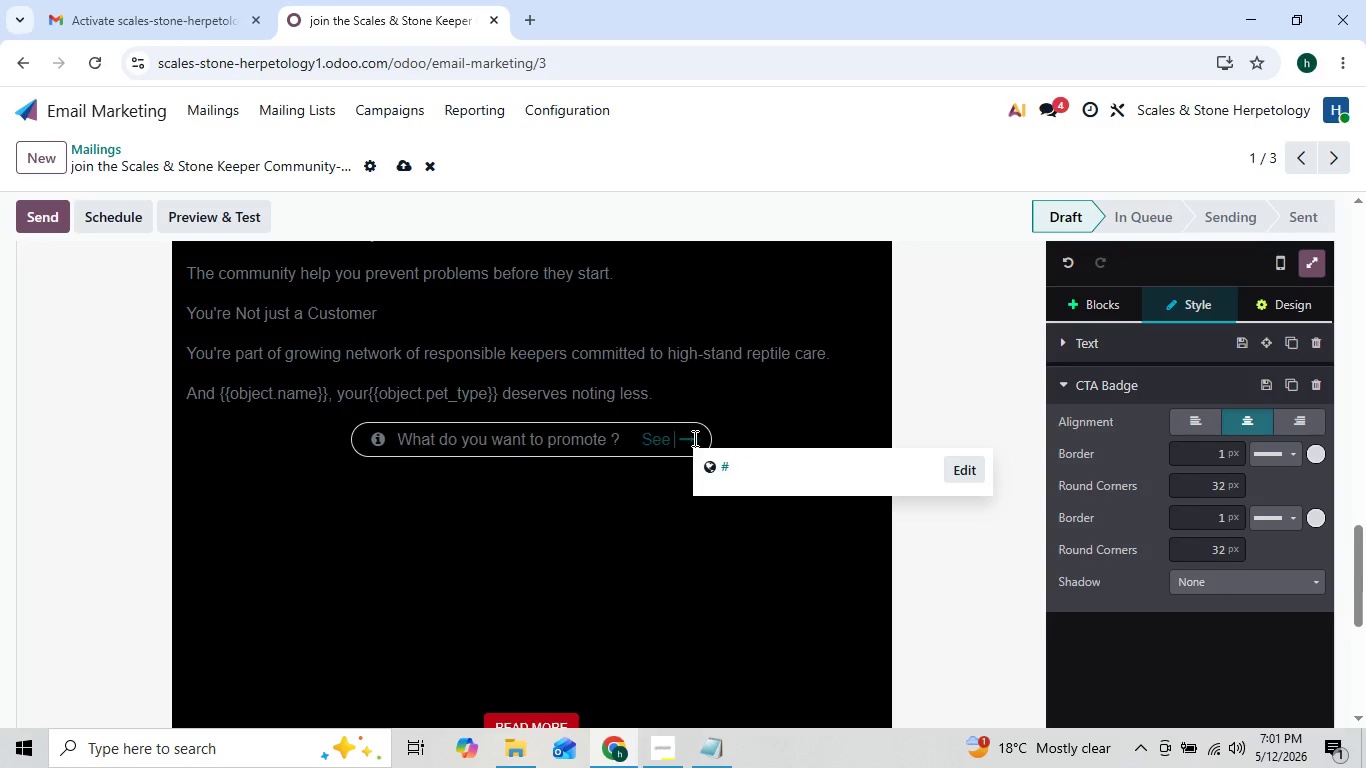 
key(Backspace)
 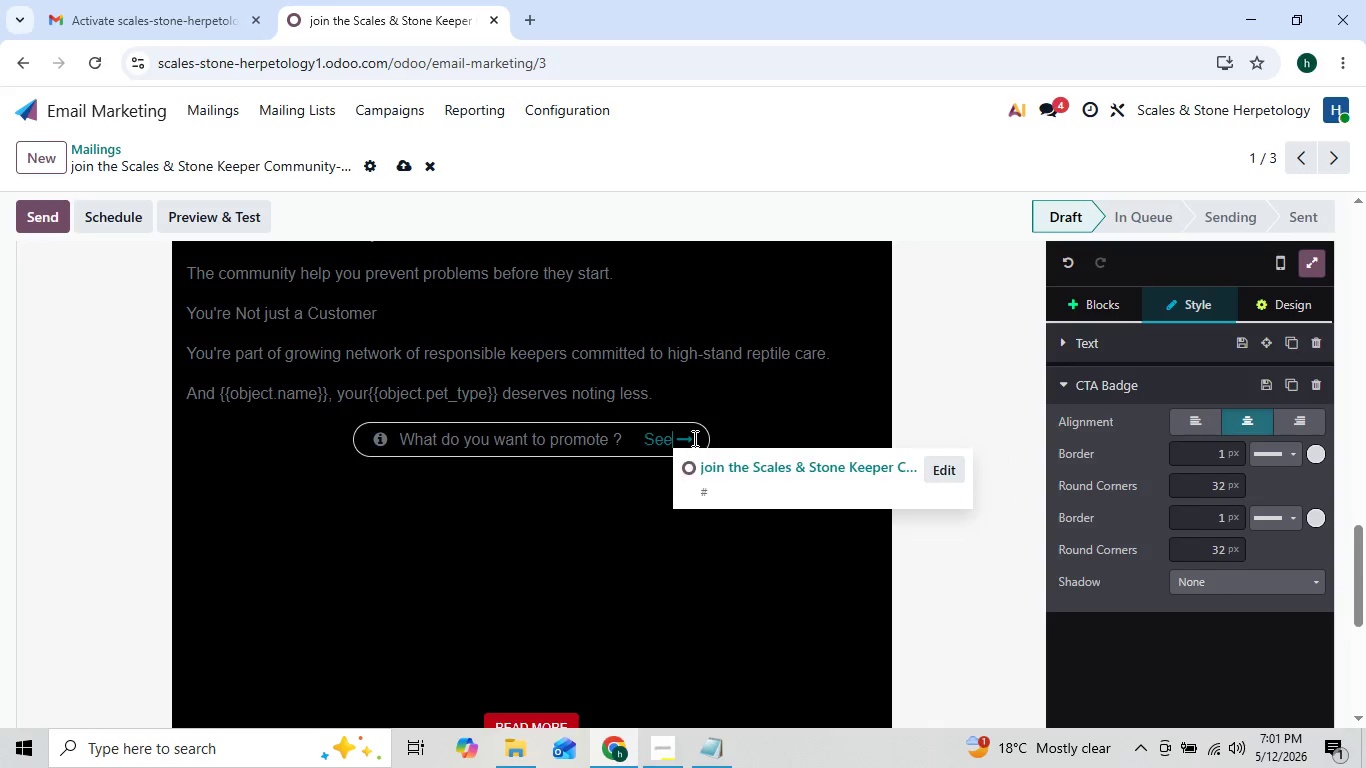 
key(Backspace)
 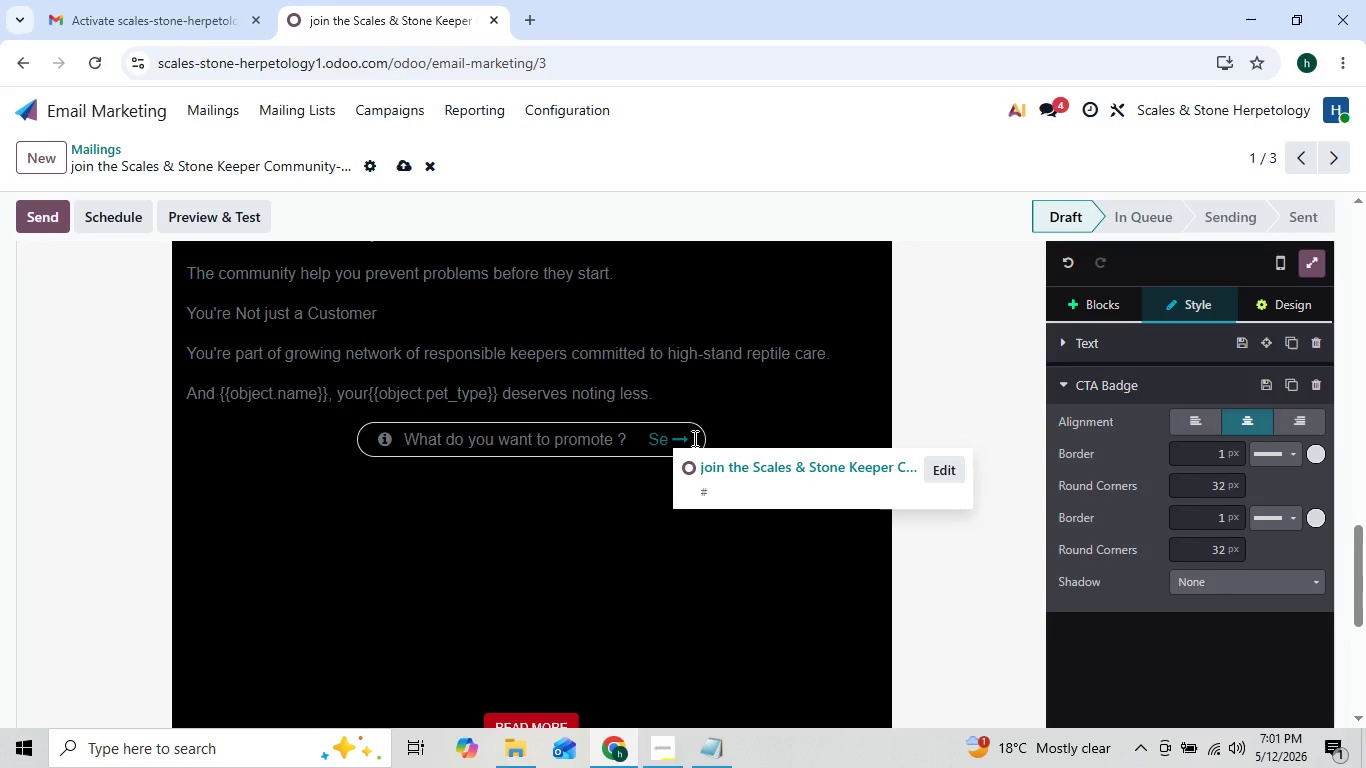 
key(Backspace)
 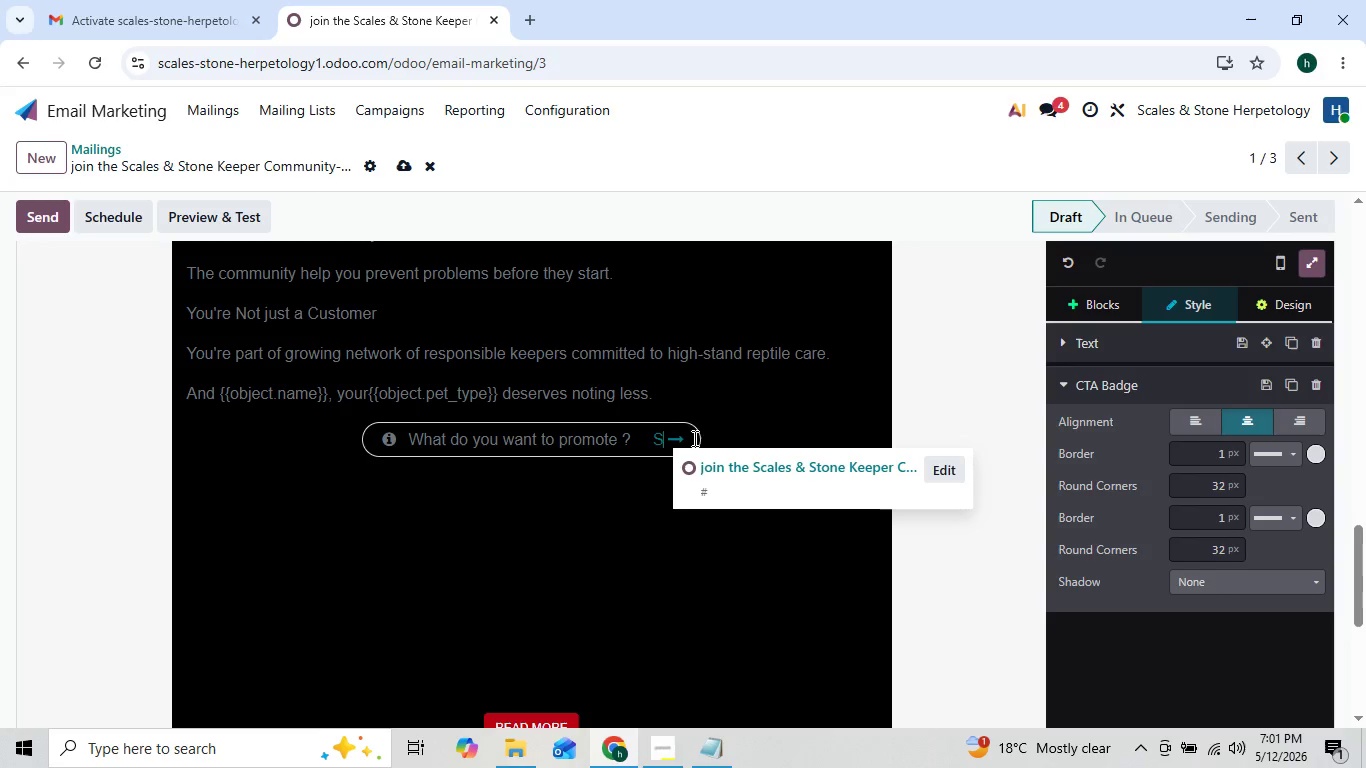 
key(Backspace)
 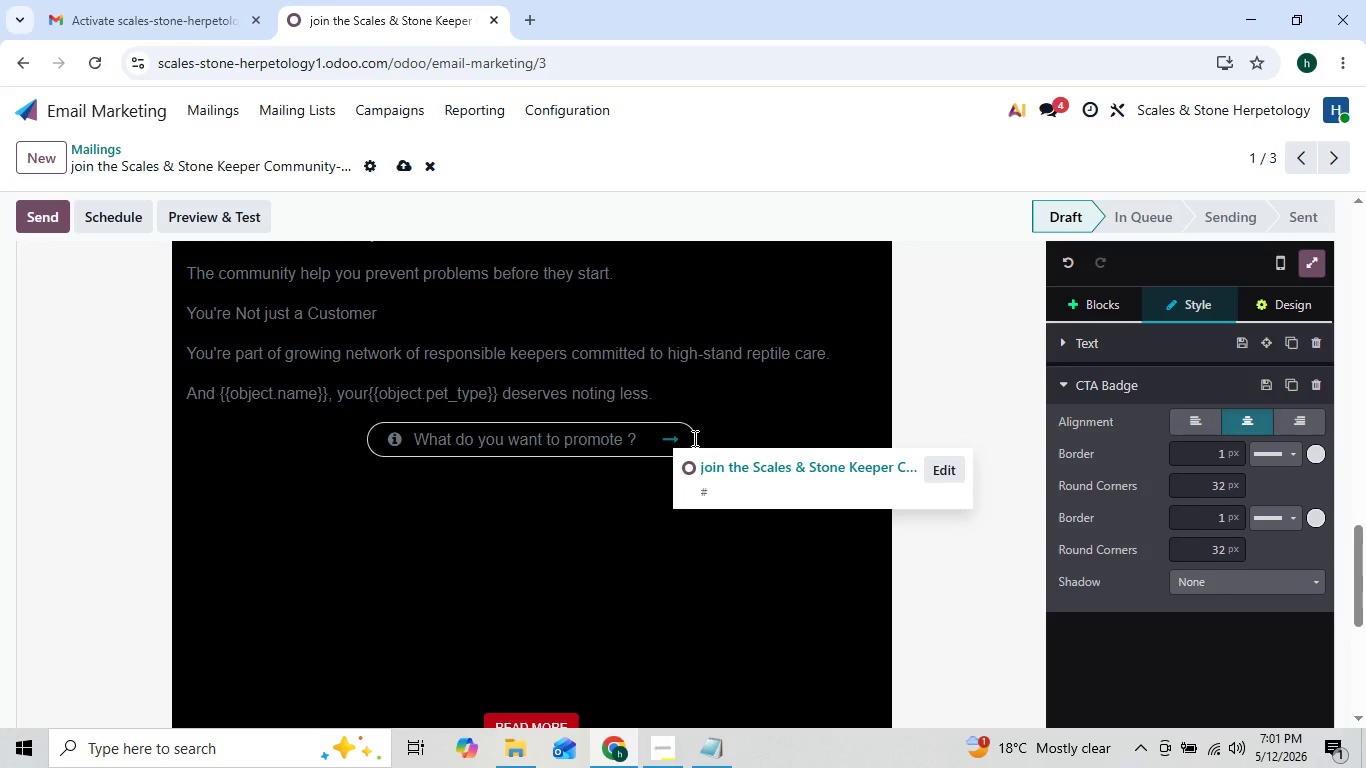 
hold_key(key=ArrowLeft, duration=0.77)
 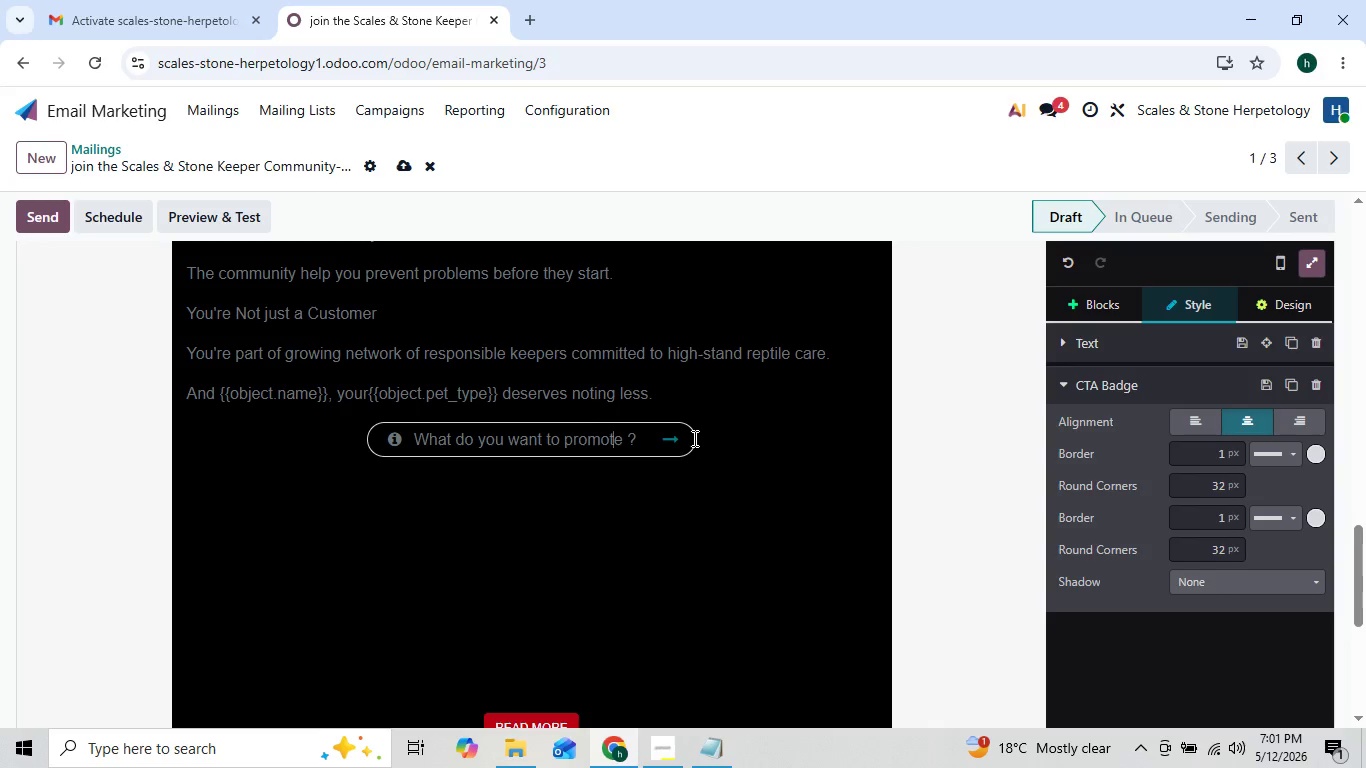 
hold_key(key=ArrowLeft, duration=22.17)
 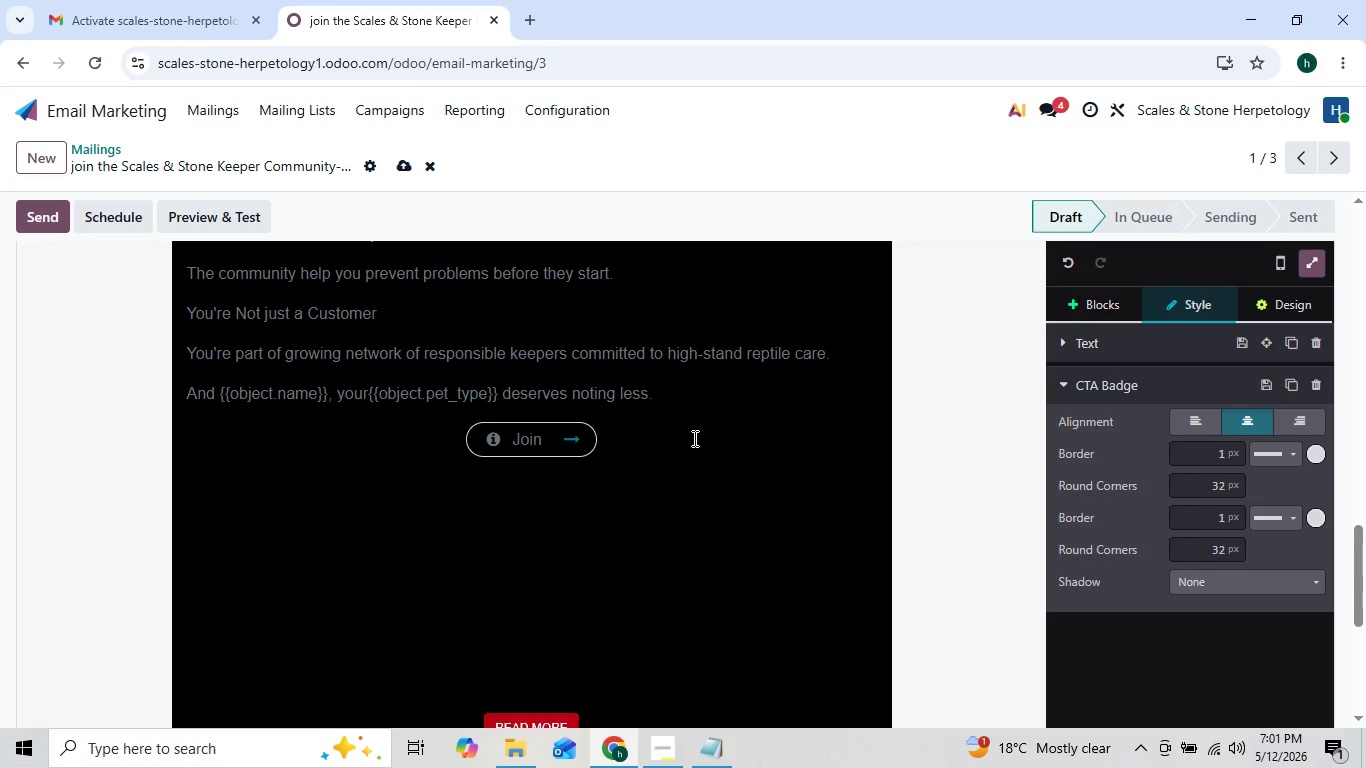 
key(ArrowRight)
 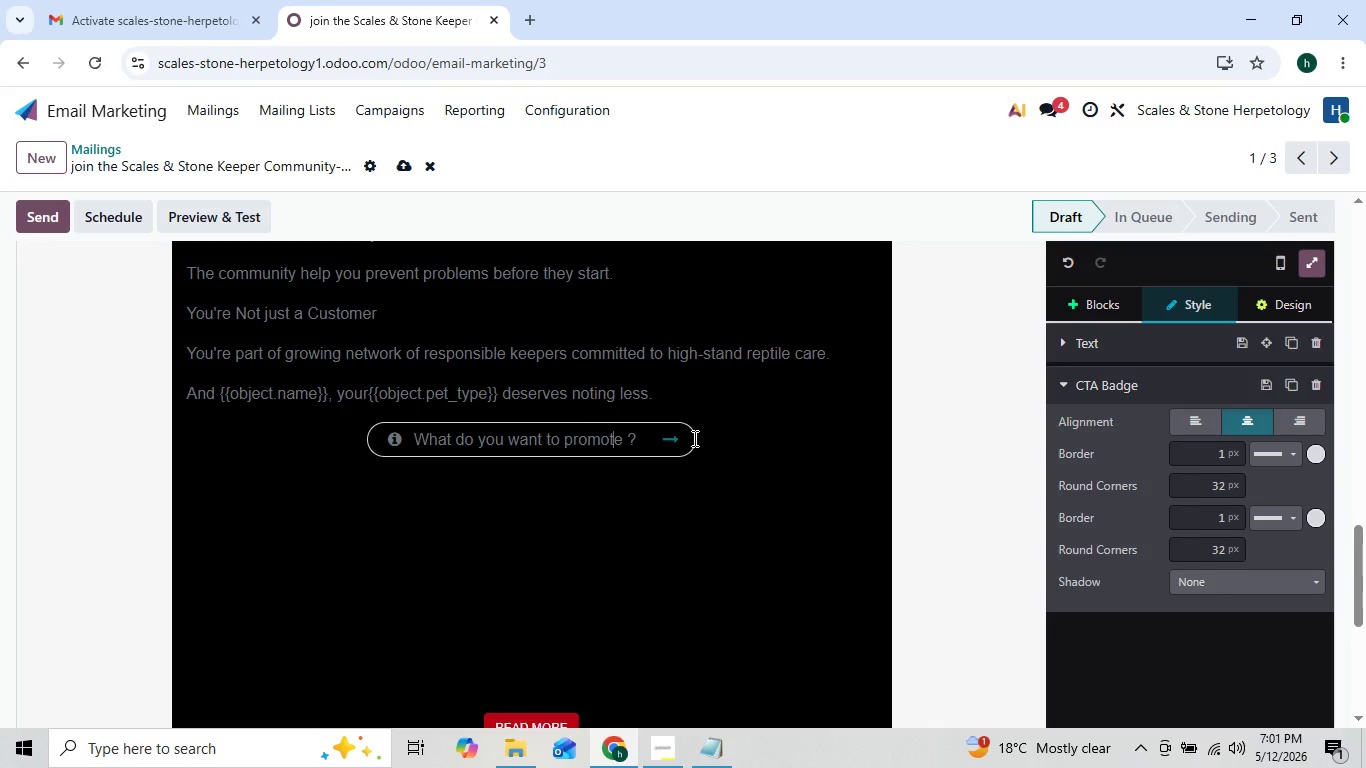 
key(ArrowRight)
 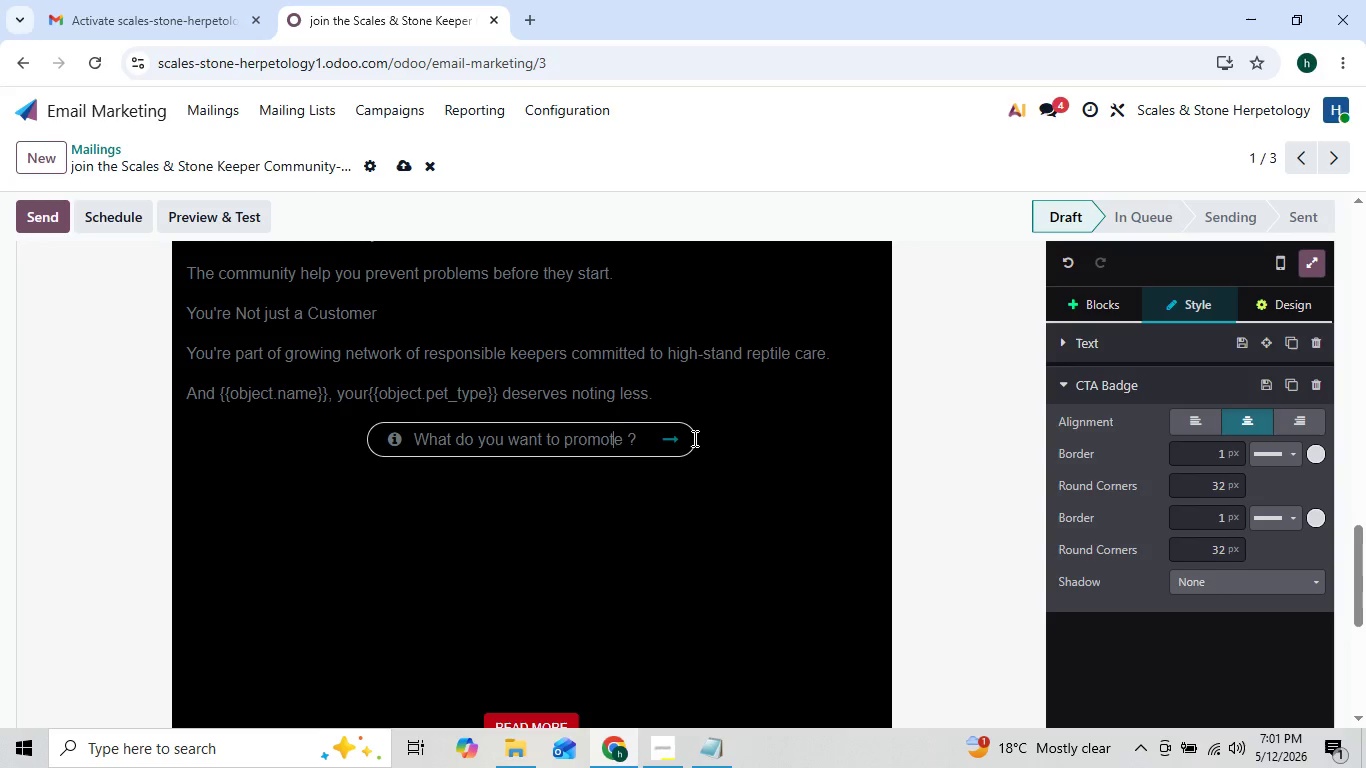 
key(ArrowRight)
 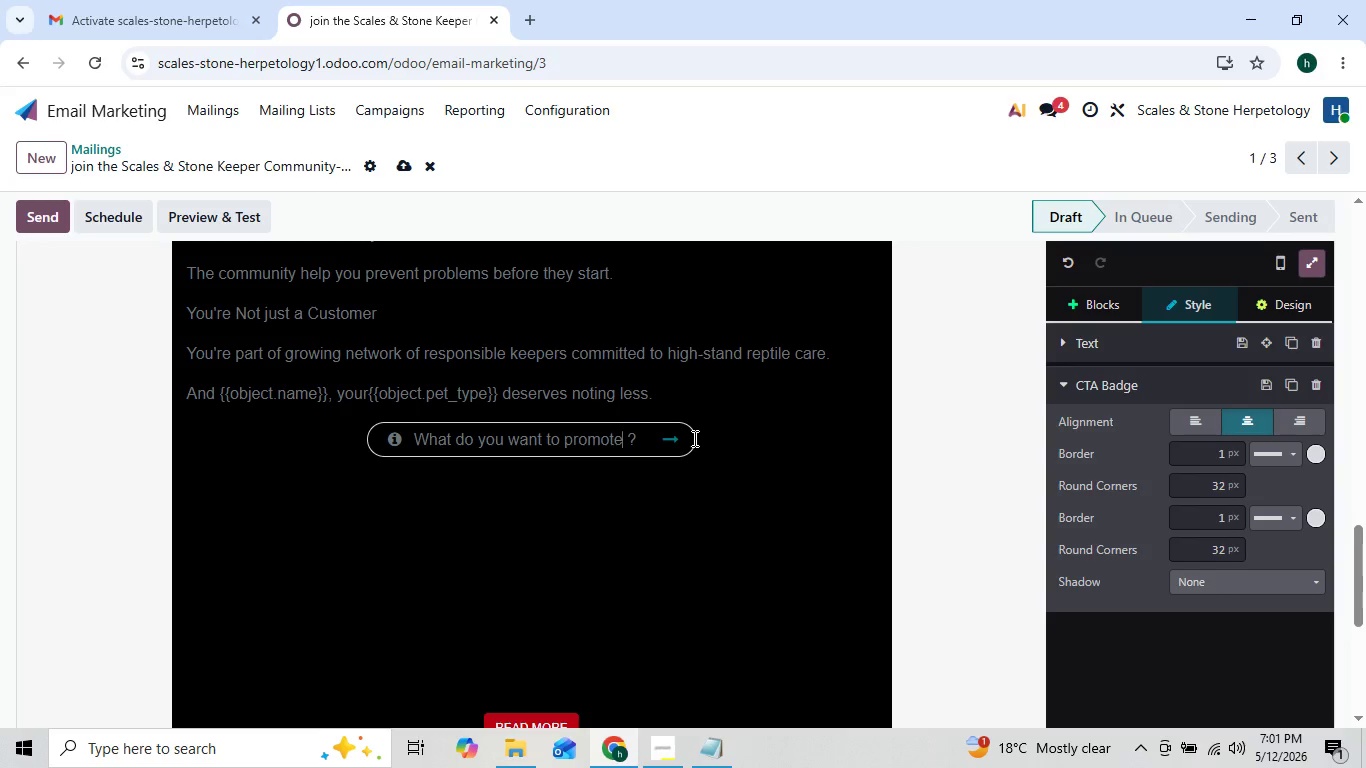 
key(ArrowRight)
 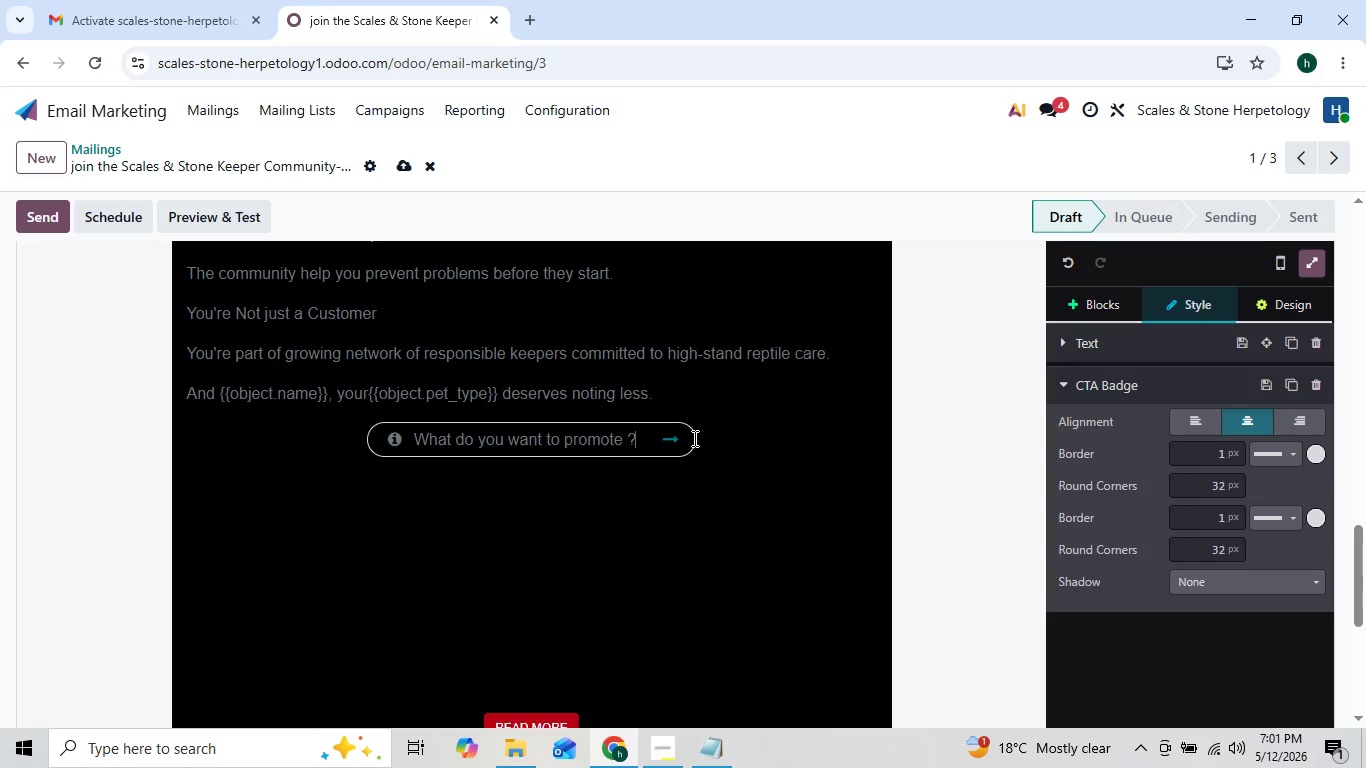 
key(ArrowRight)
 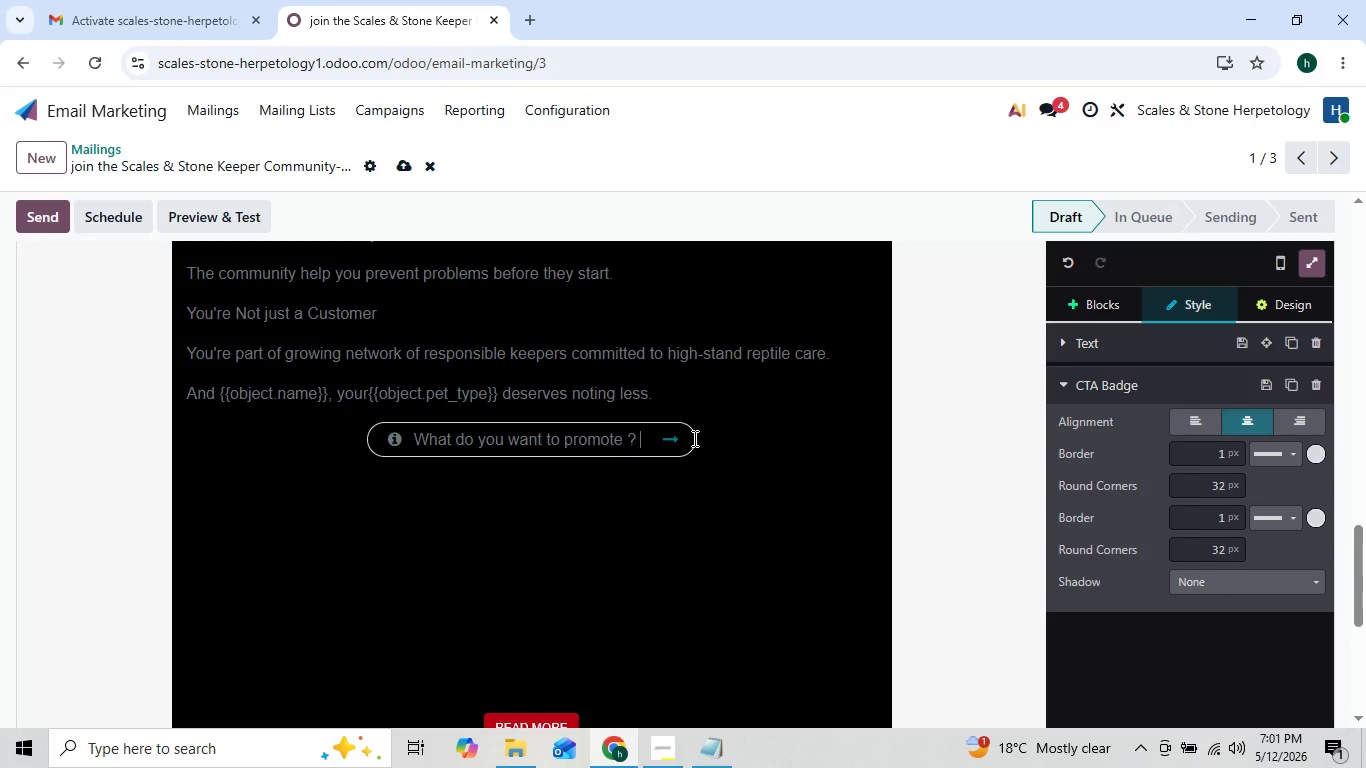 
key(ArrowRight)
 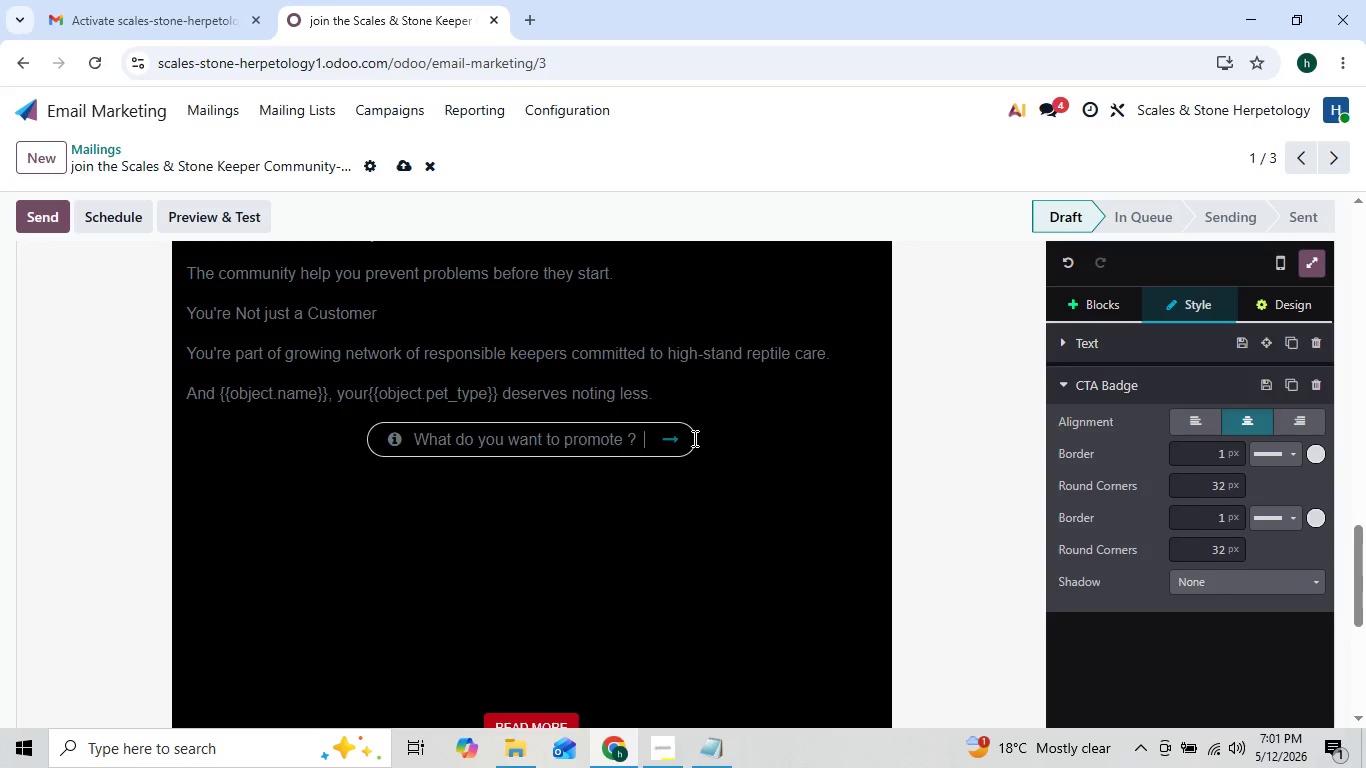 
key(ArrowRight)
 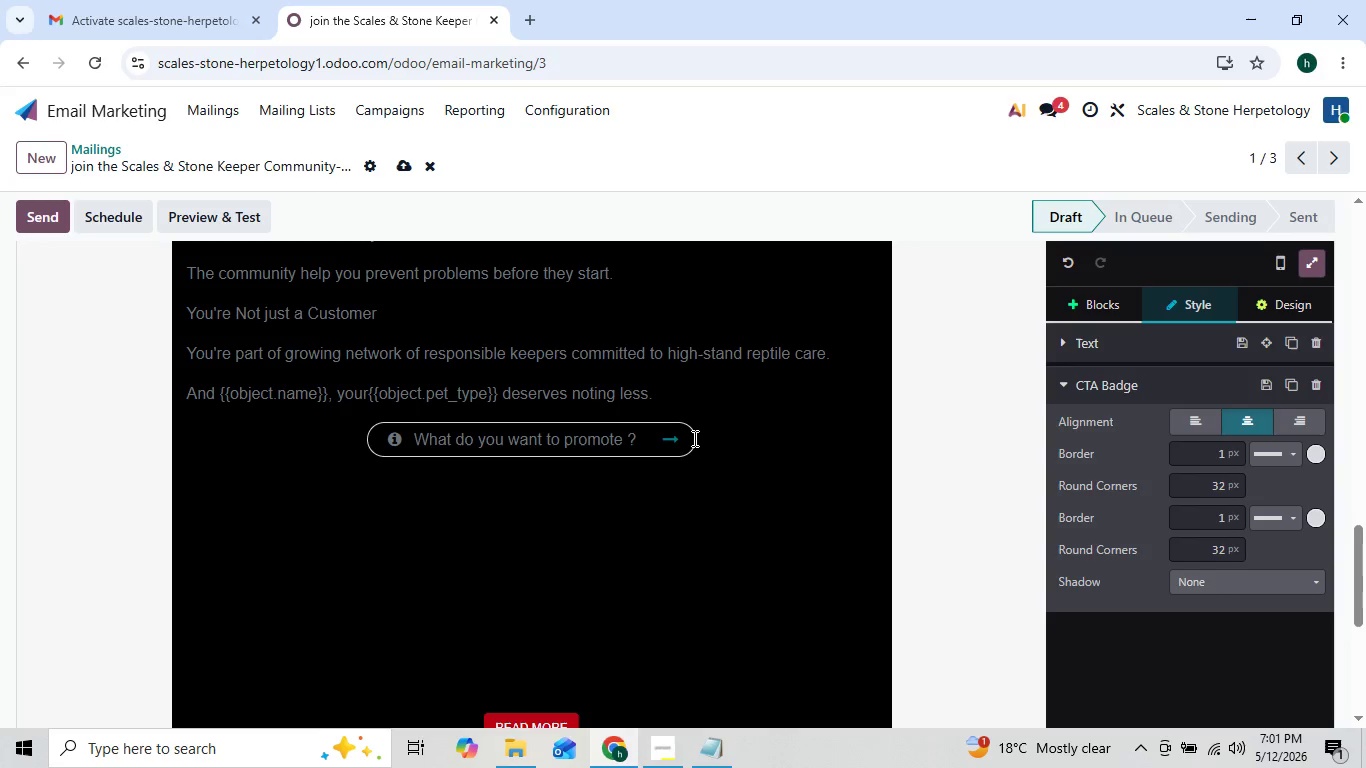 
hold_key(key=Backspace, duration=0.95)
 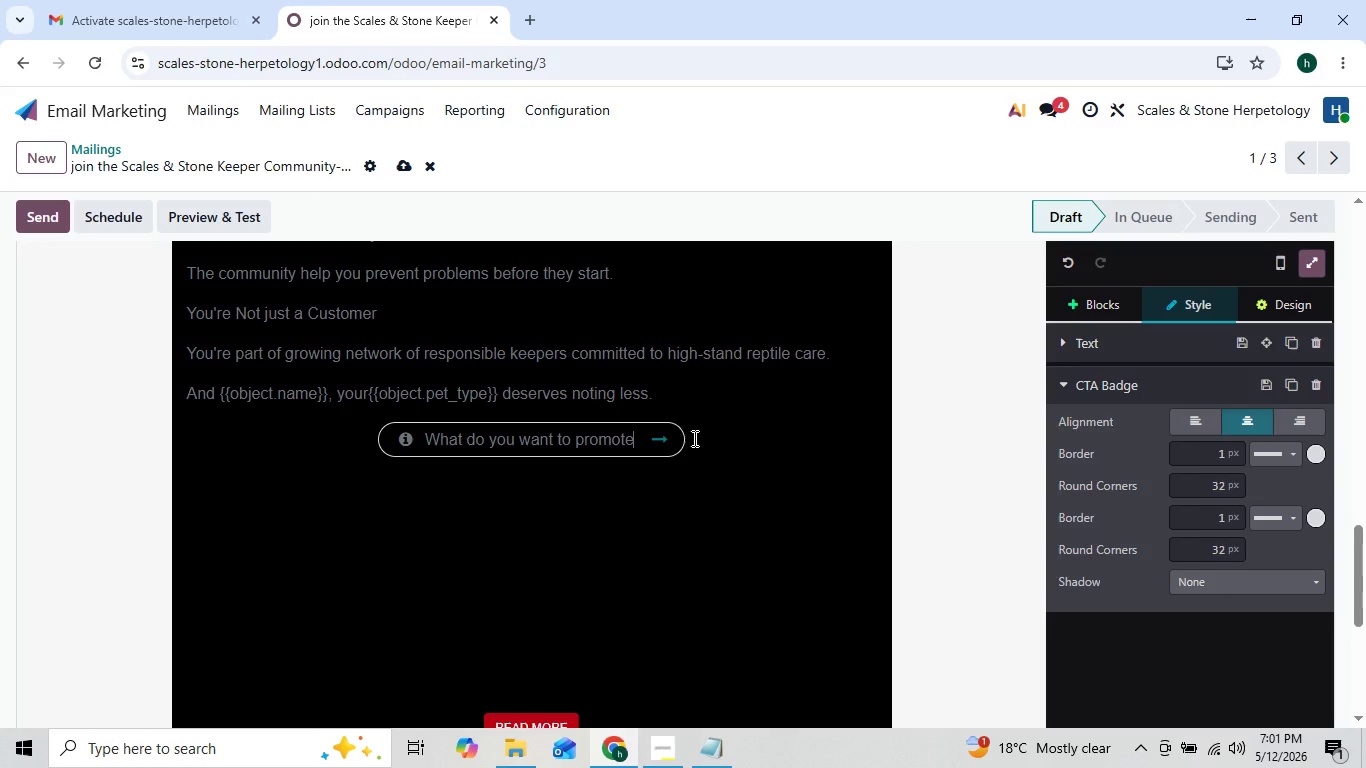 
key(Backspace)
 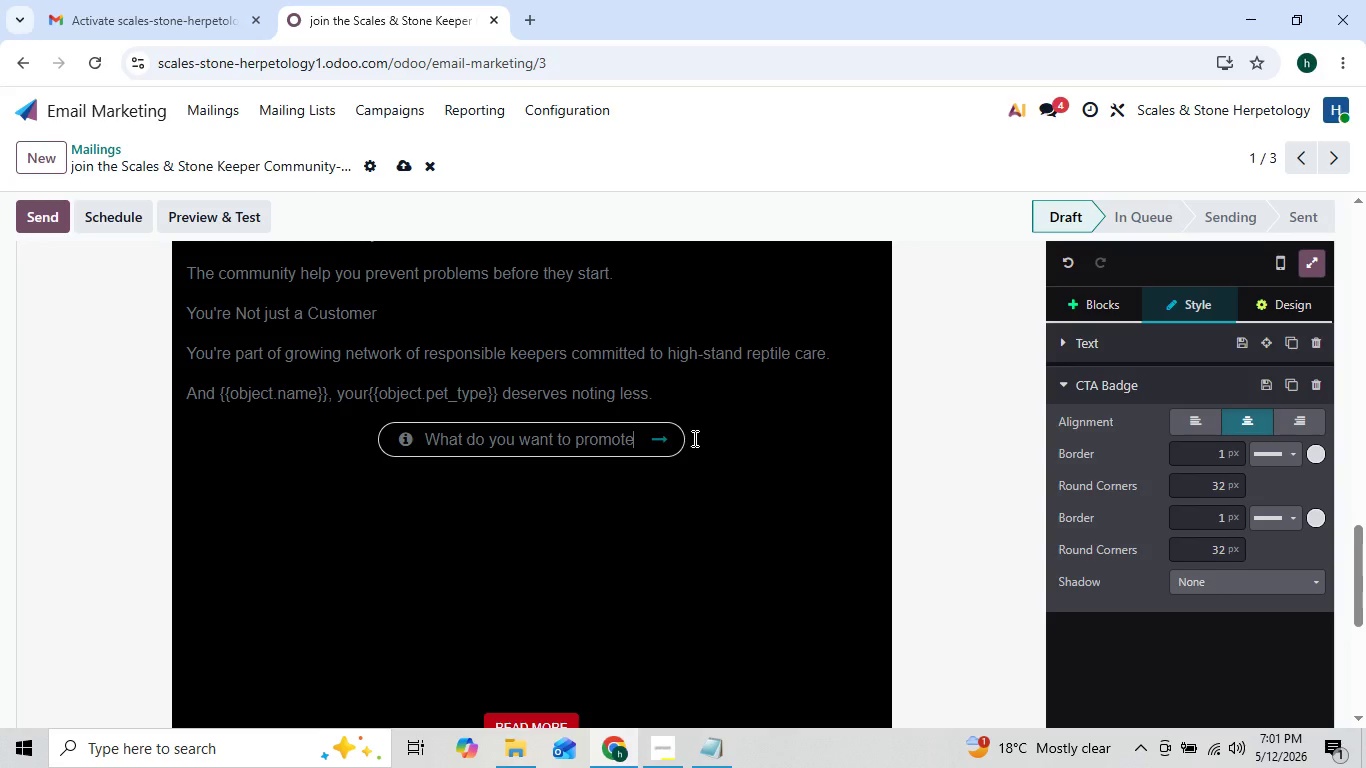 
key(Backspace)
 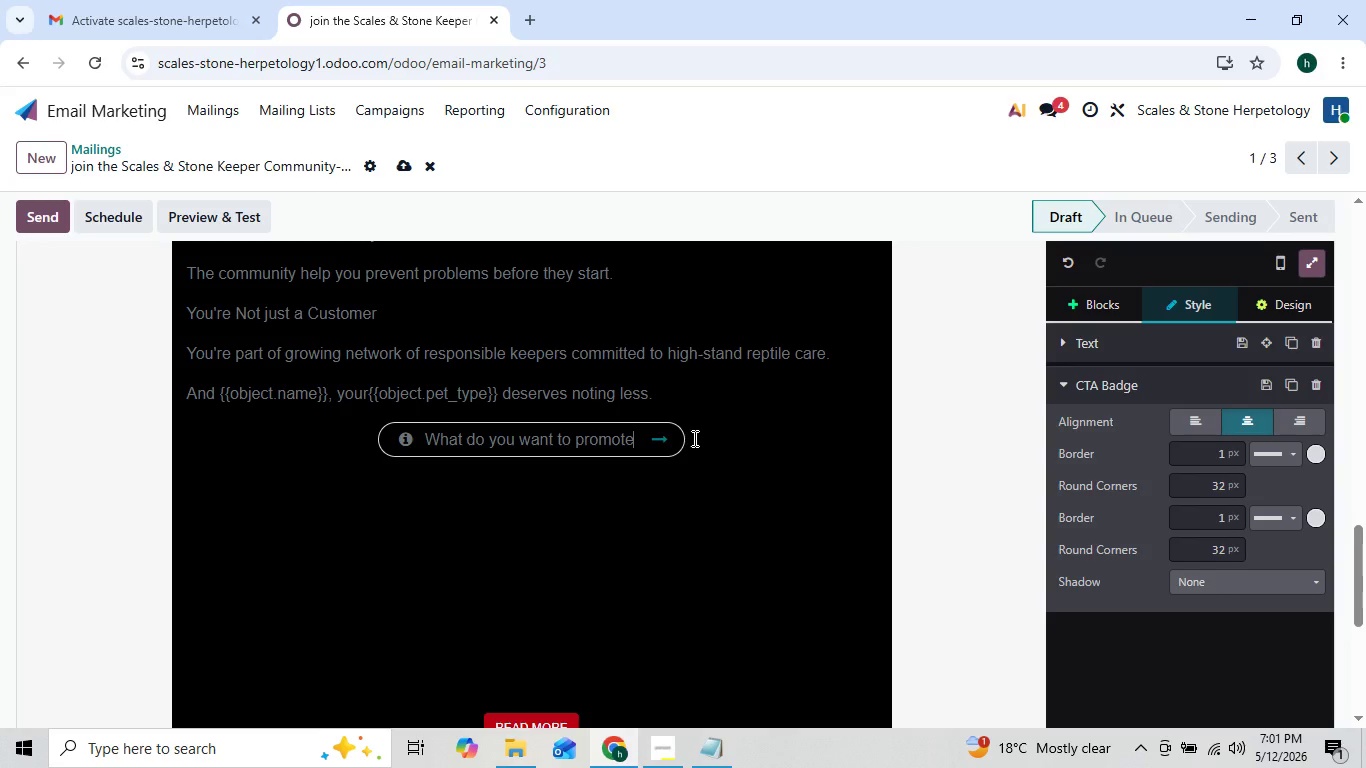 
key(Backspace)
 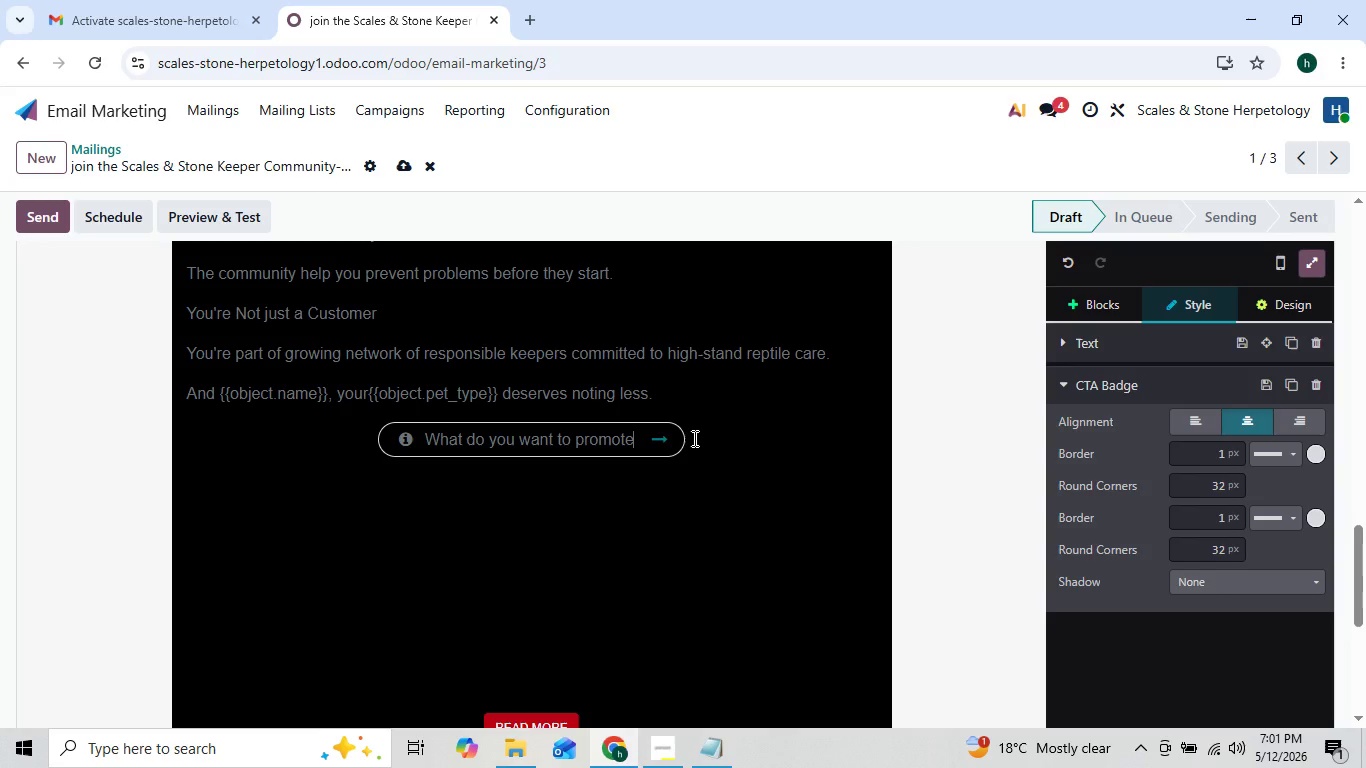 
key(Backspace)
 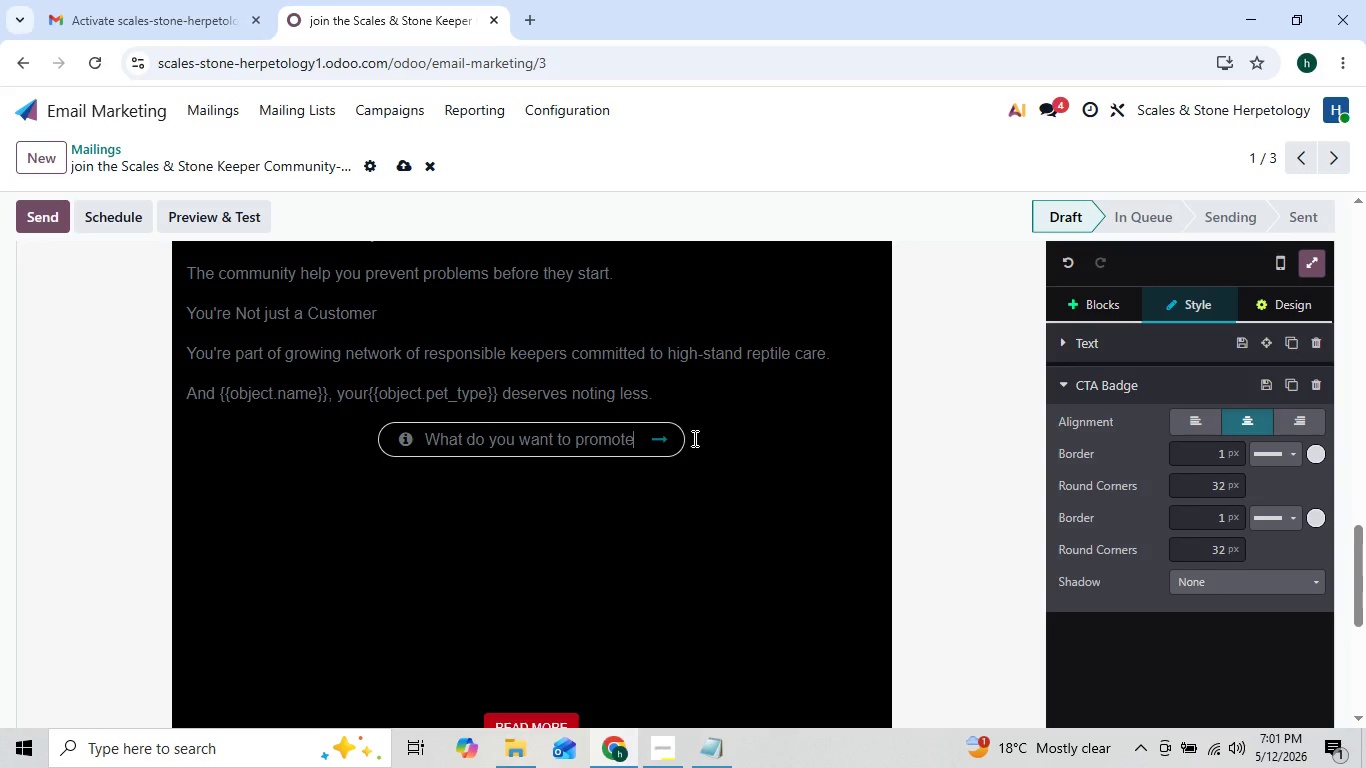 
key(Backspace)
 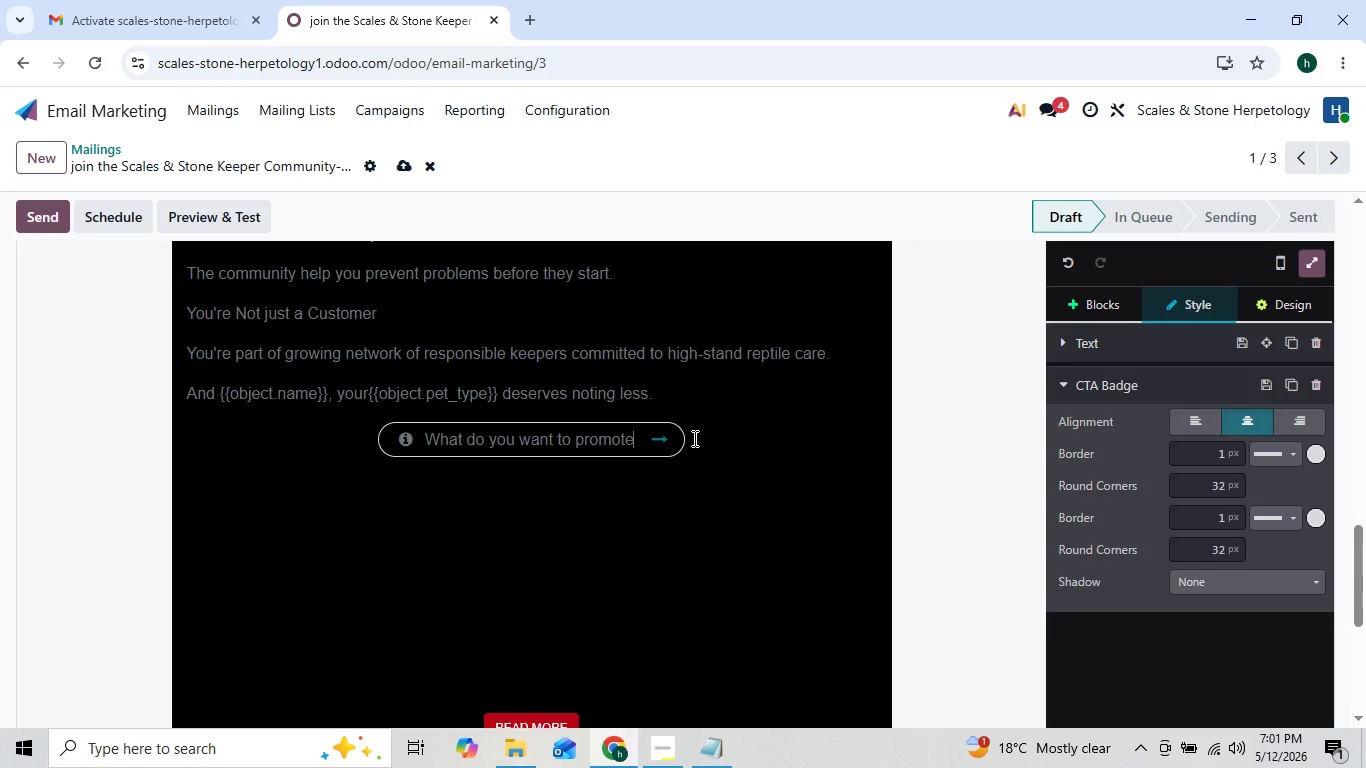 
key(Backspace)
 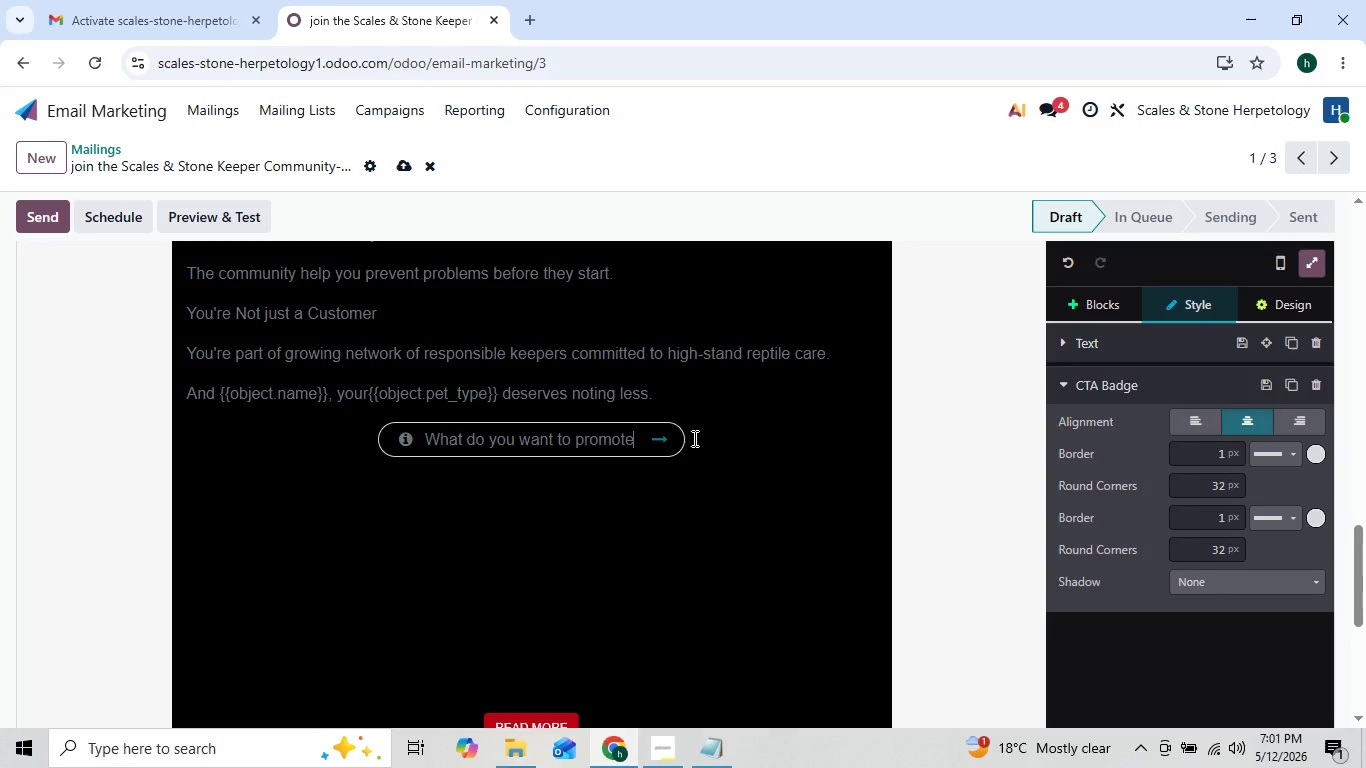 
key(Backspace)
 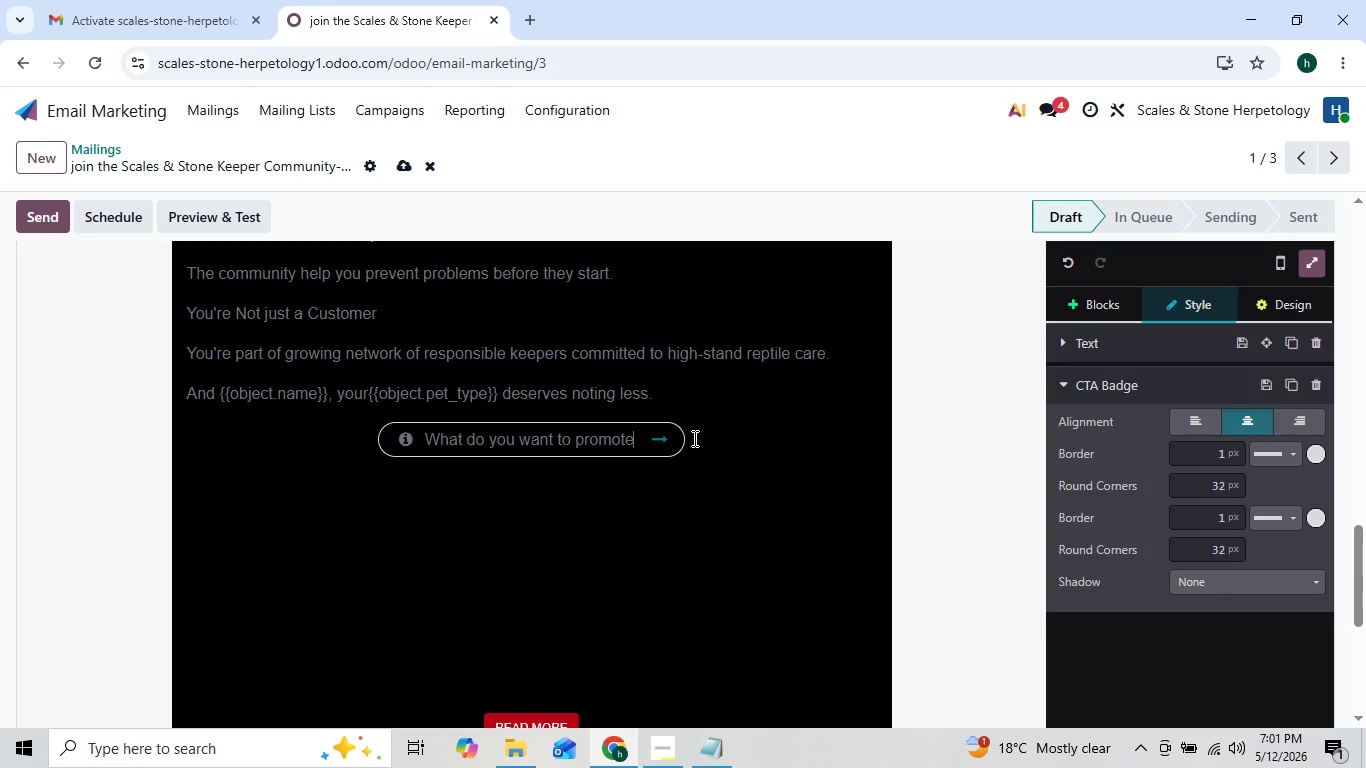 
key(Backspace)
 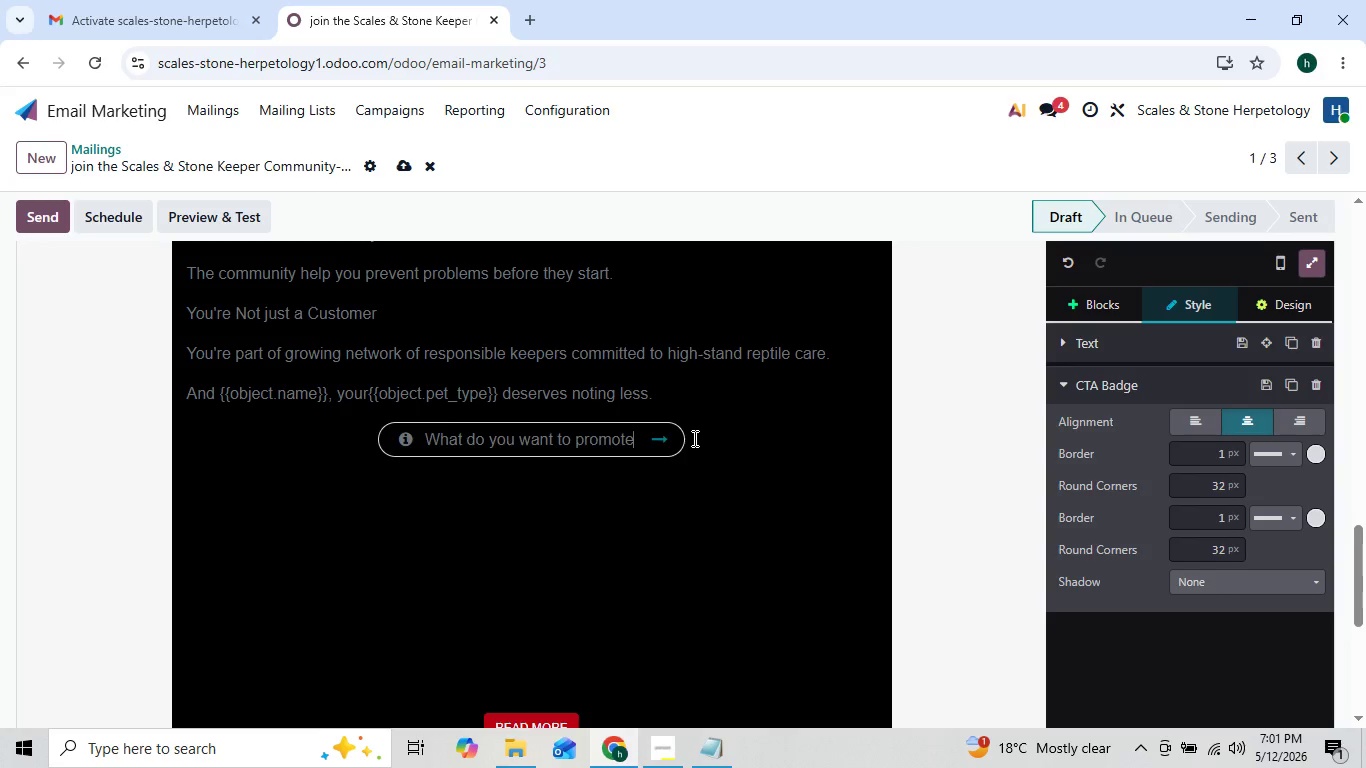 
key(Backspace)
 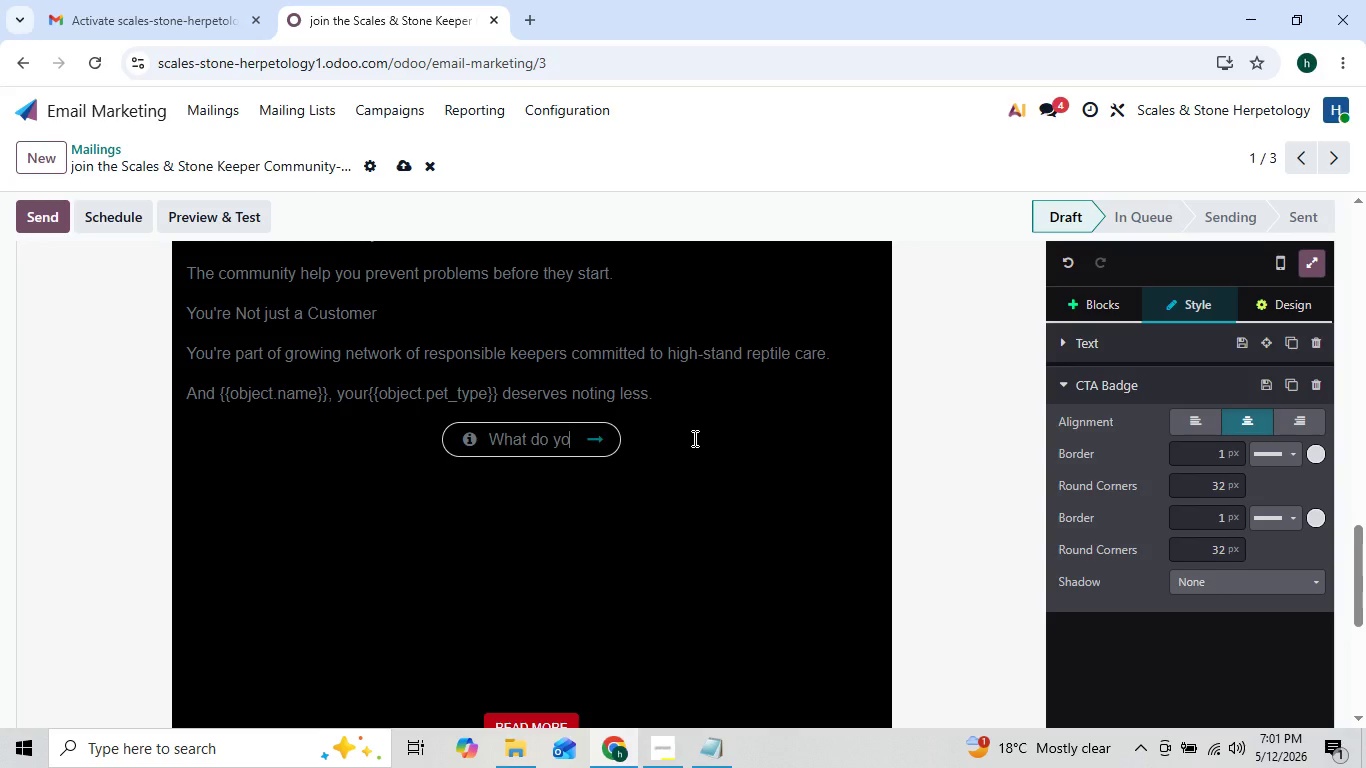 
key(Backspace)
 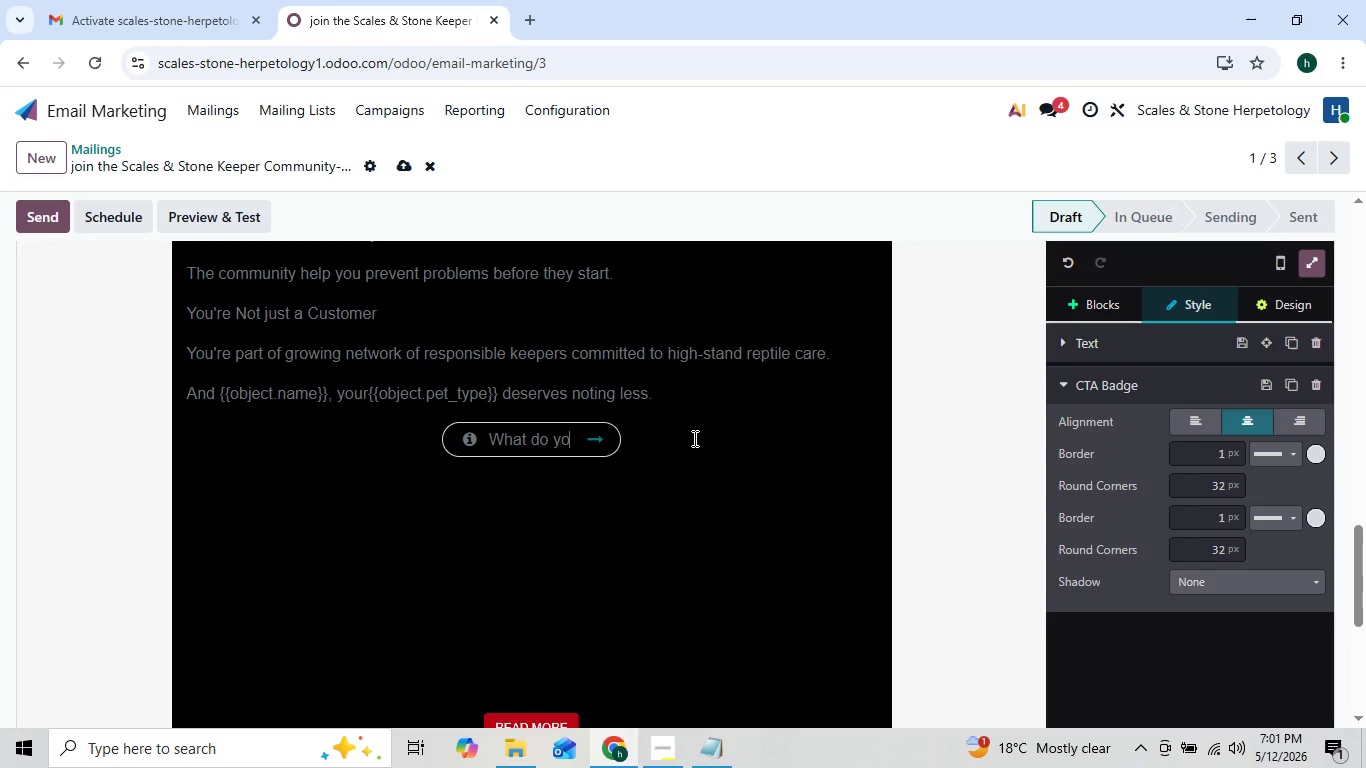 
key(Backspace)
 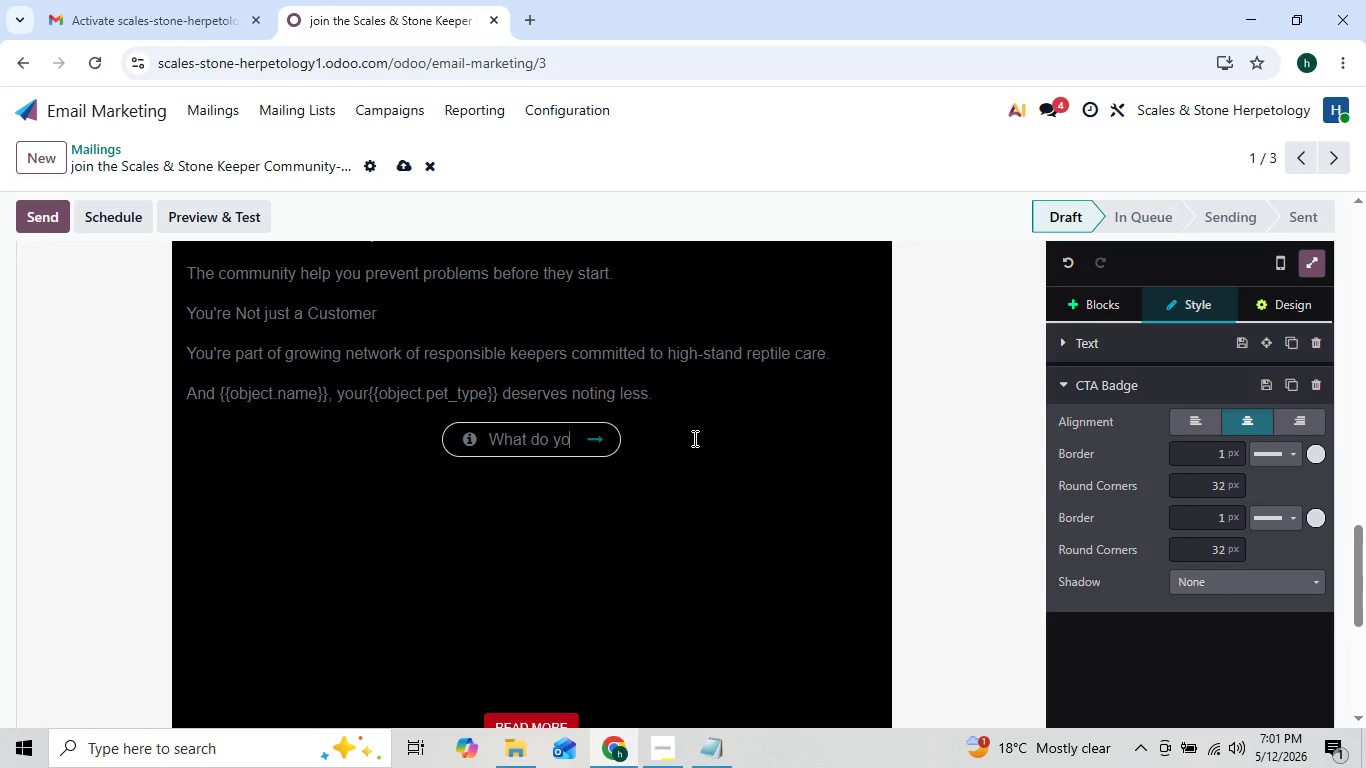 
key(Backspace)
 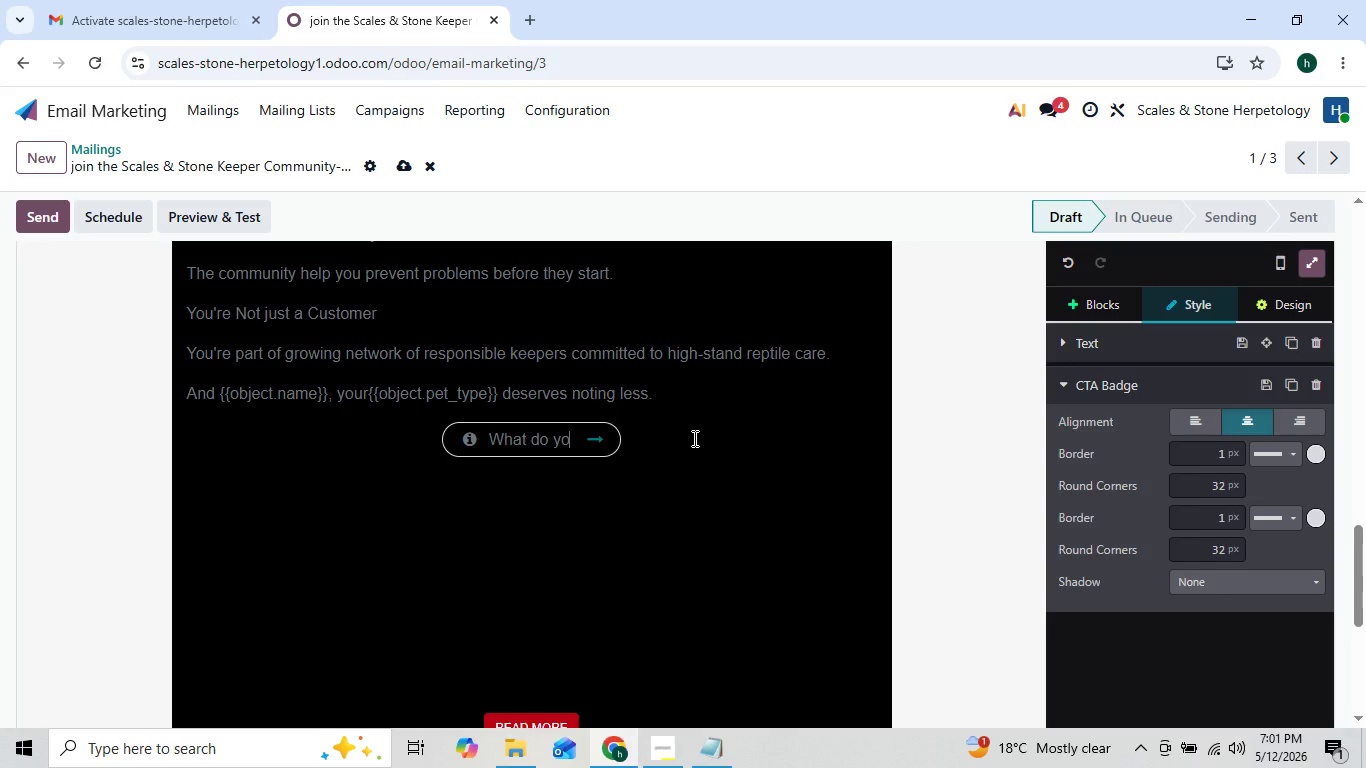 
key(Backspace)
 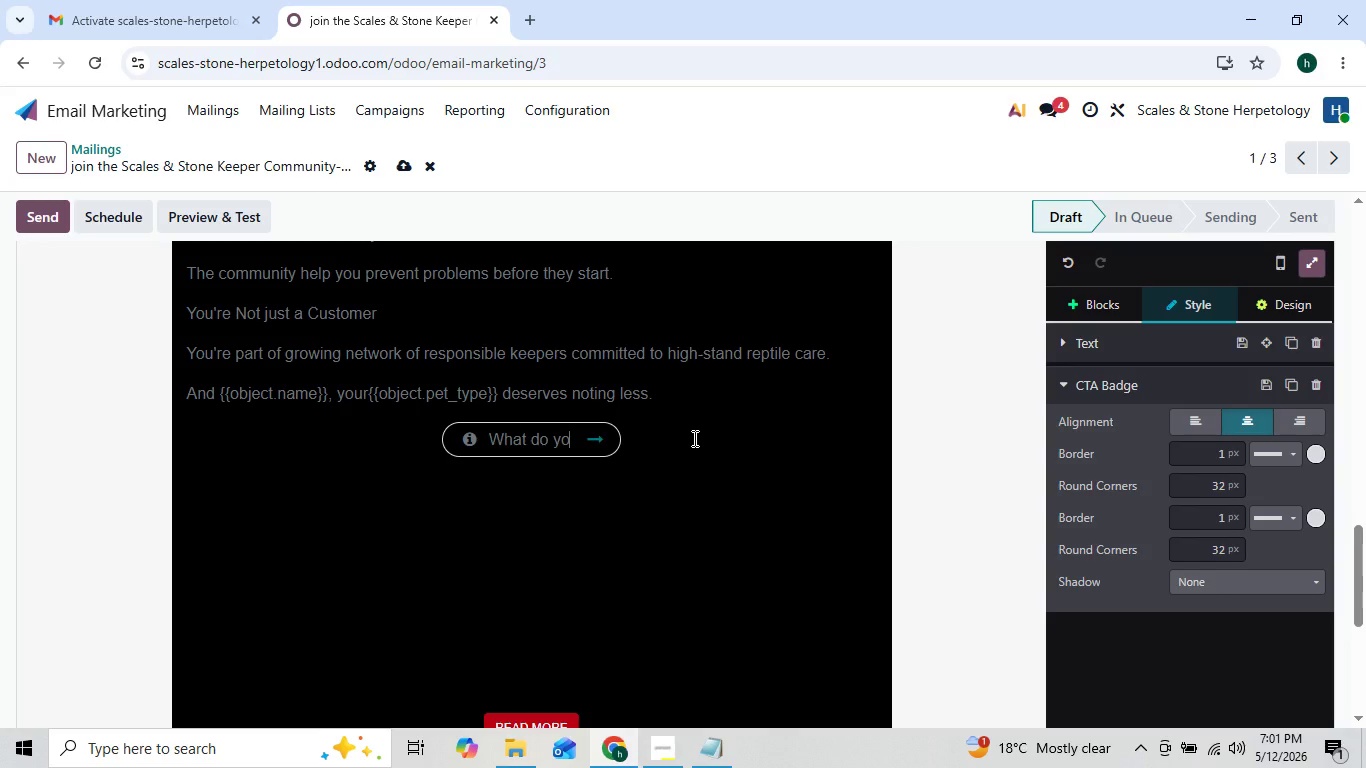 
key(Backspace)
 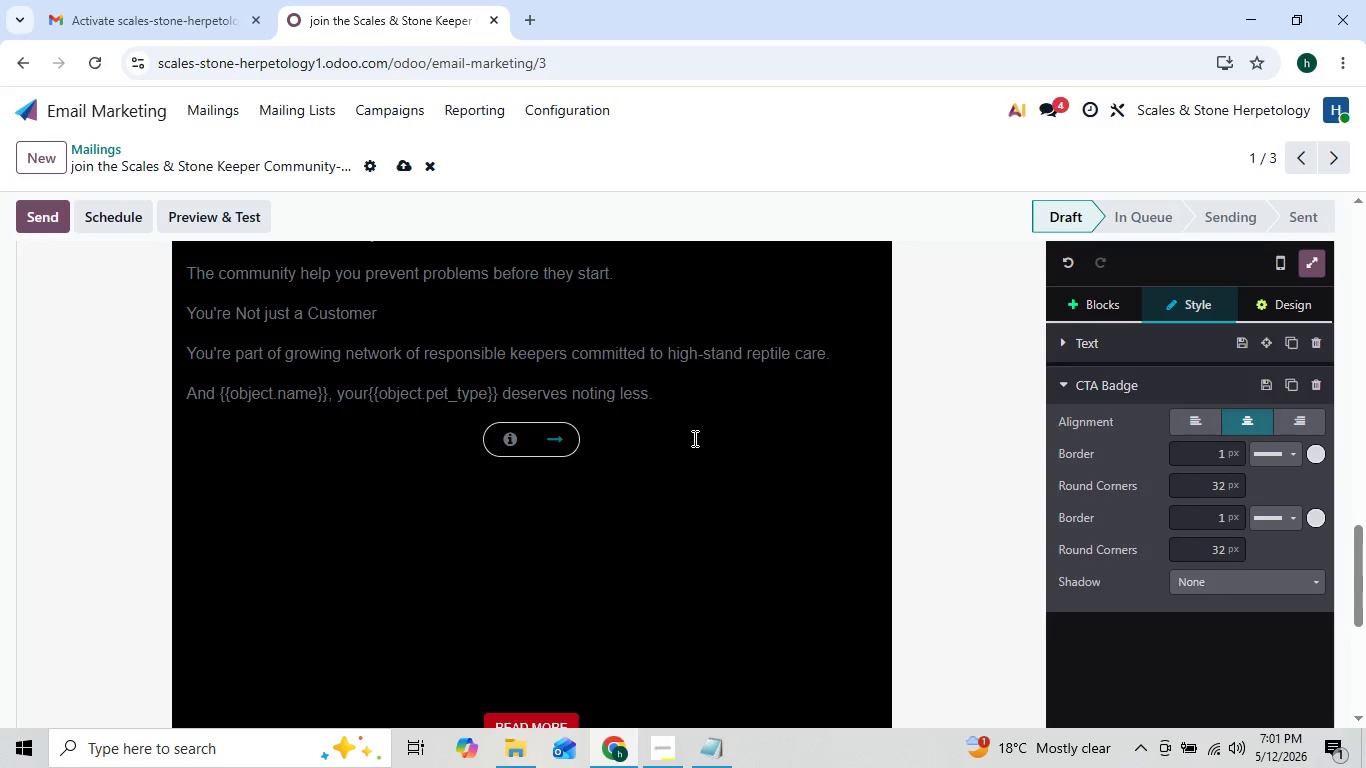 
hold_key(key=ShiftLeft, duration=1.5)
 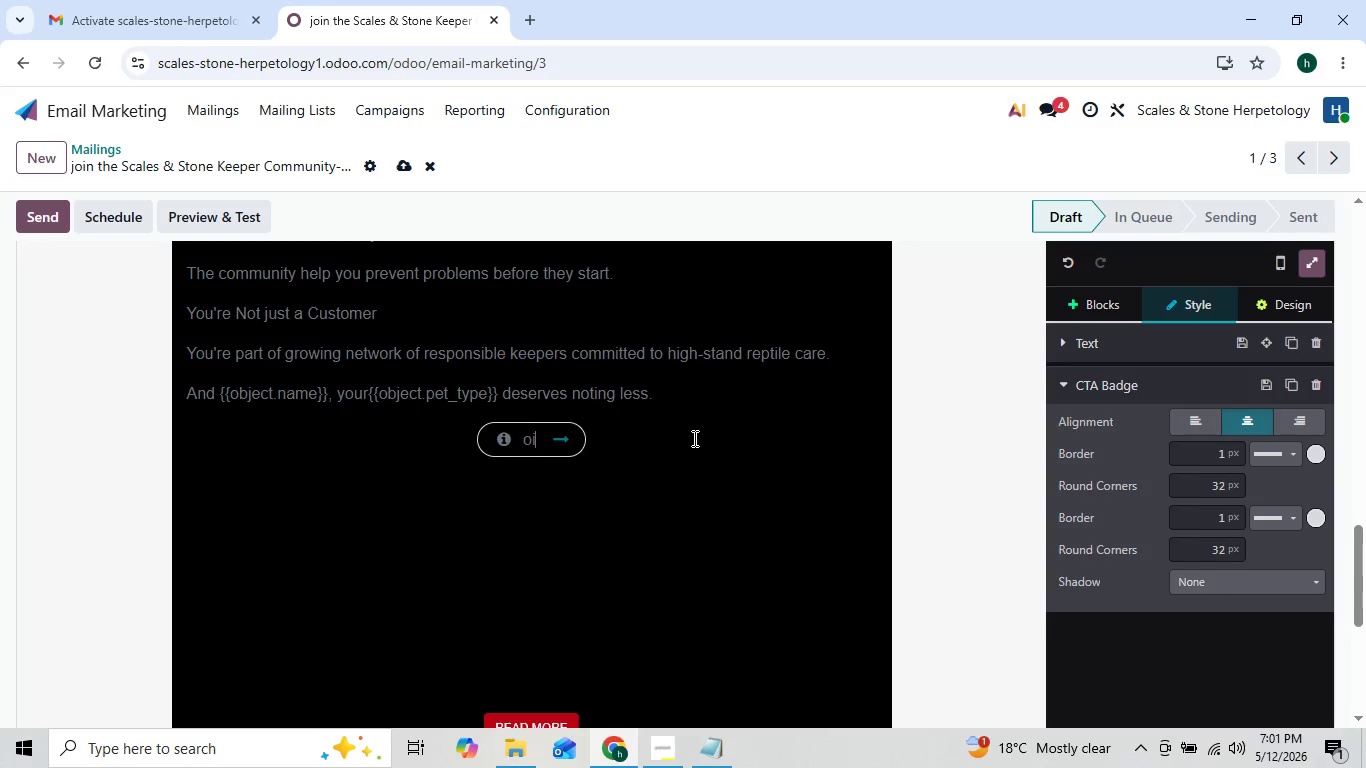 
type(oi)
key(Backspace)
key(Backspace)
type(Join )
 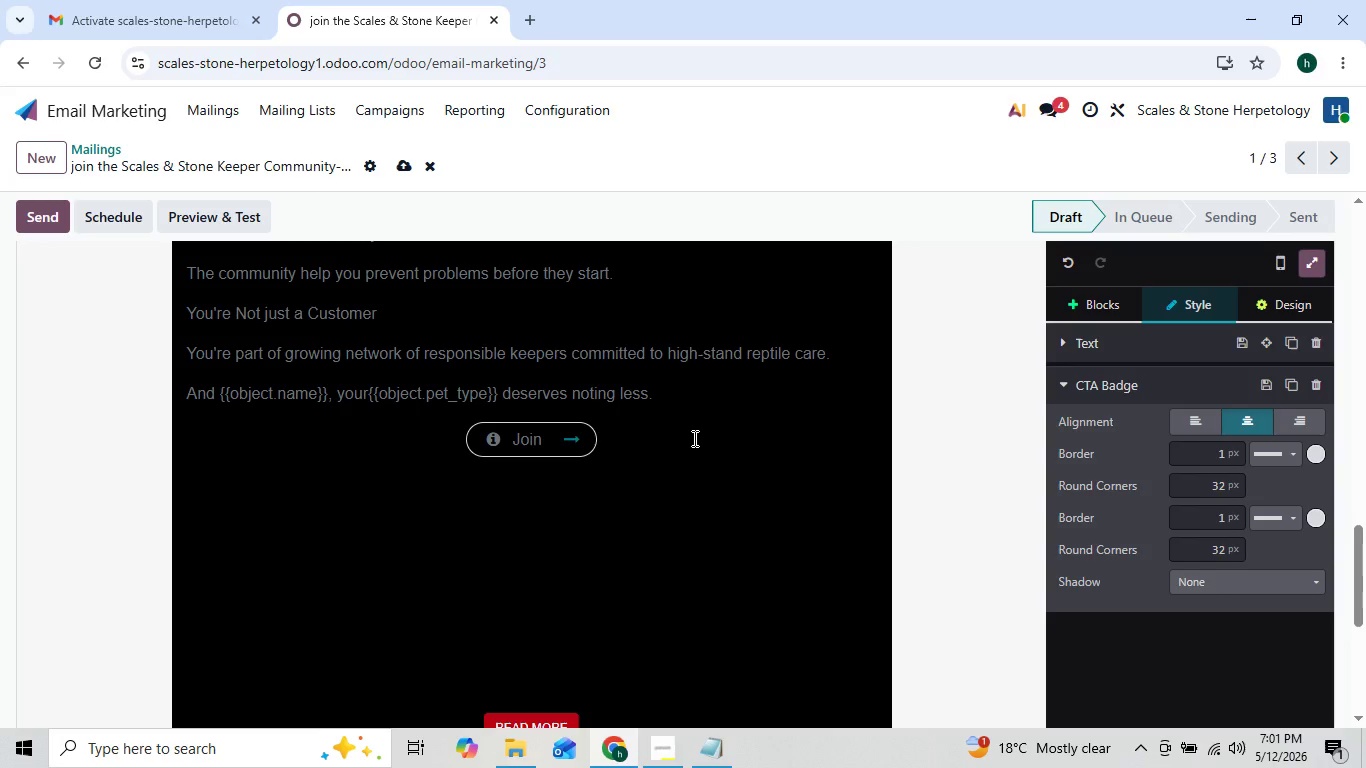 
key(ArrowRight)
 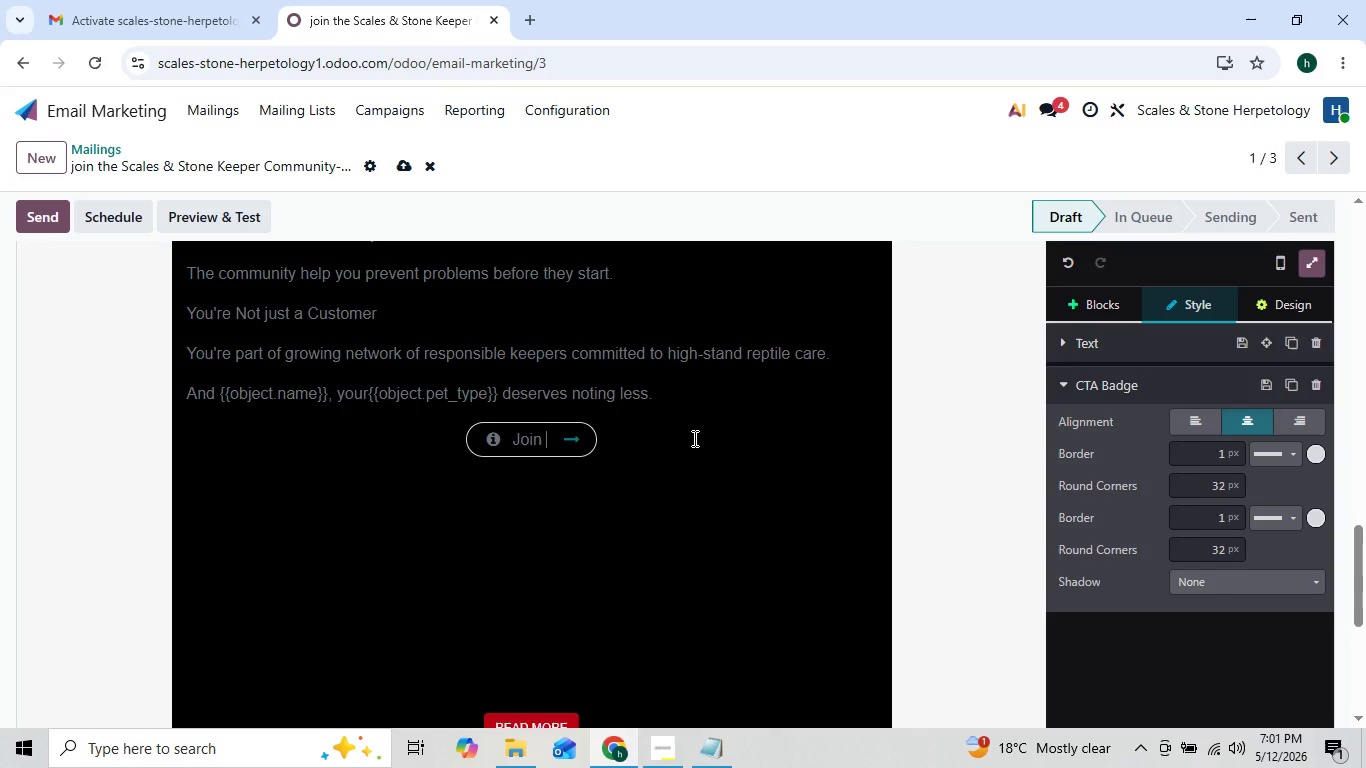 
type(the Scale & Sor)
key(Backspace)
key(Backspace)
type(tone Community)
 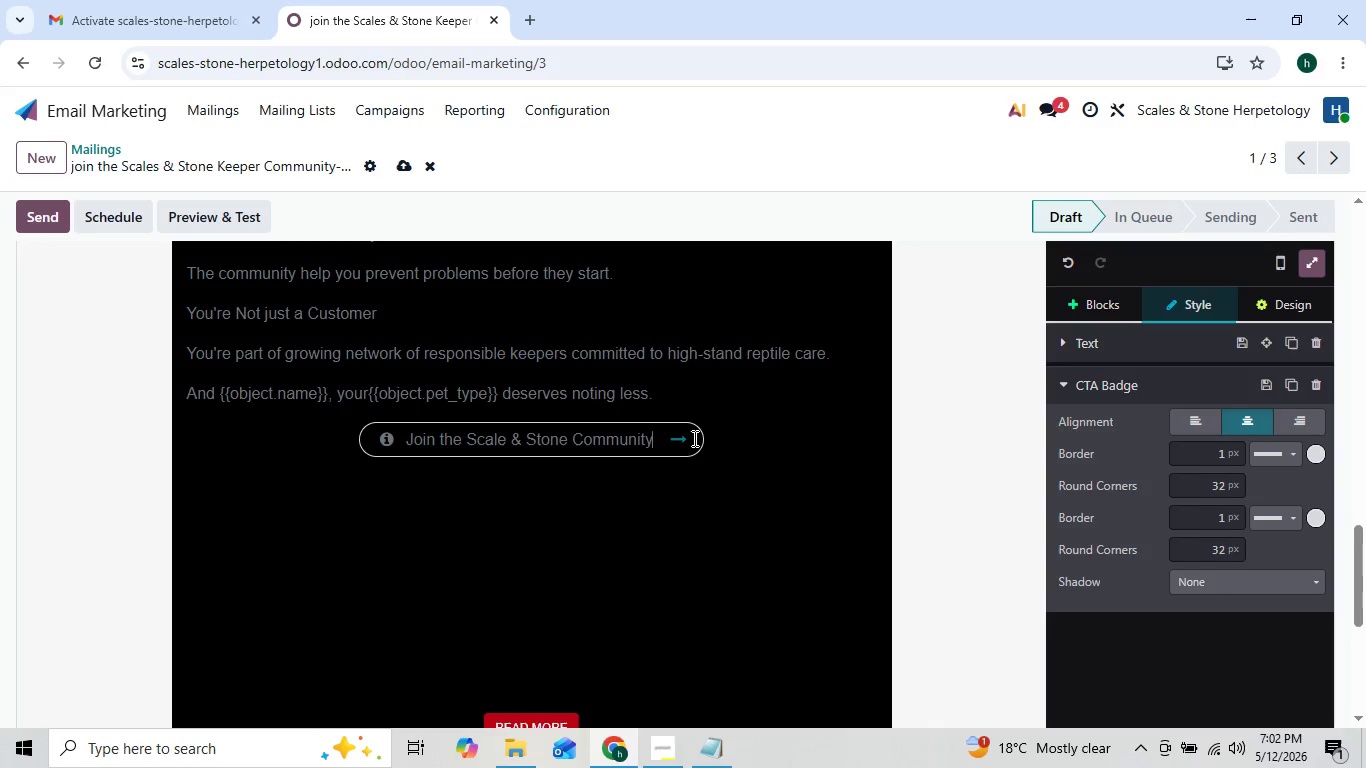 
wait(6.7)
 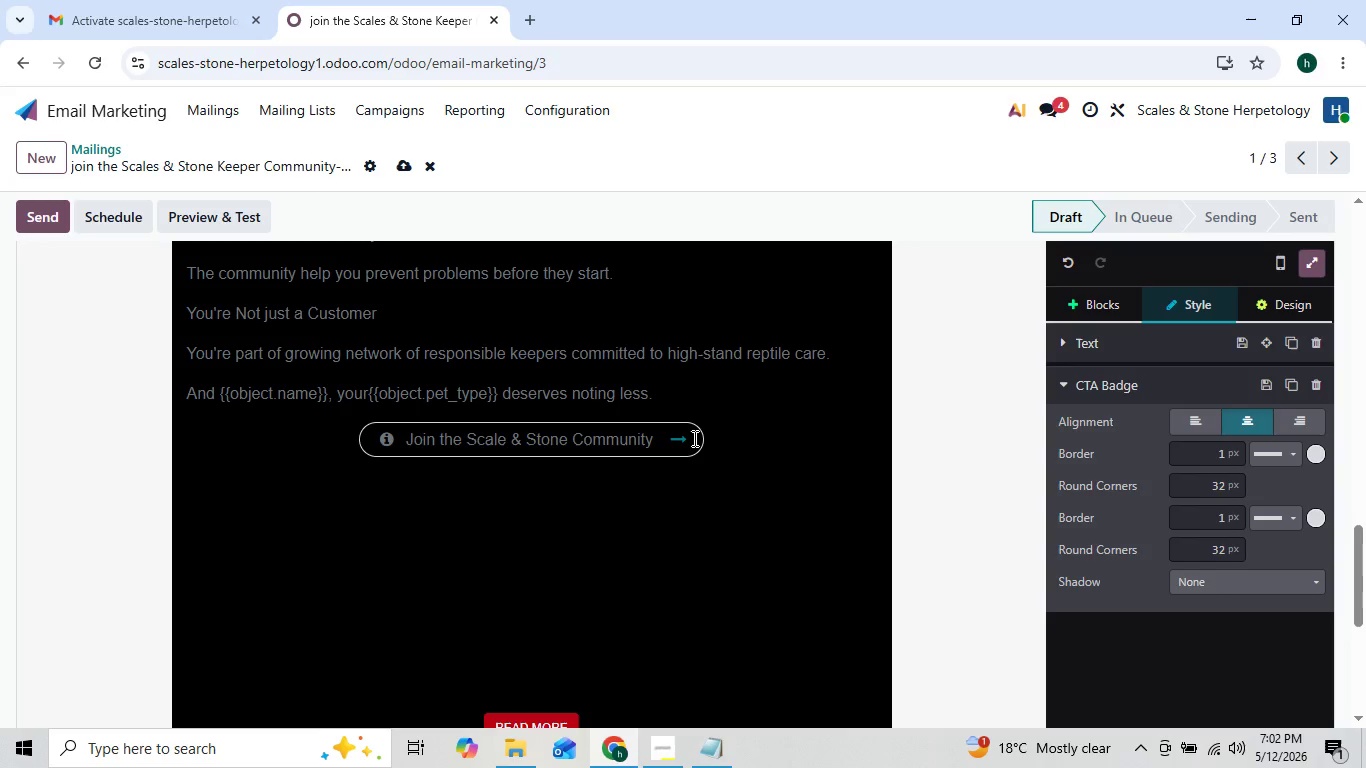 
left_click([252, 495])
 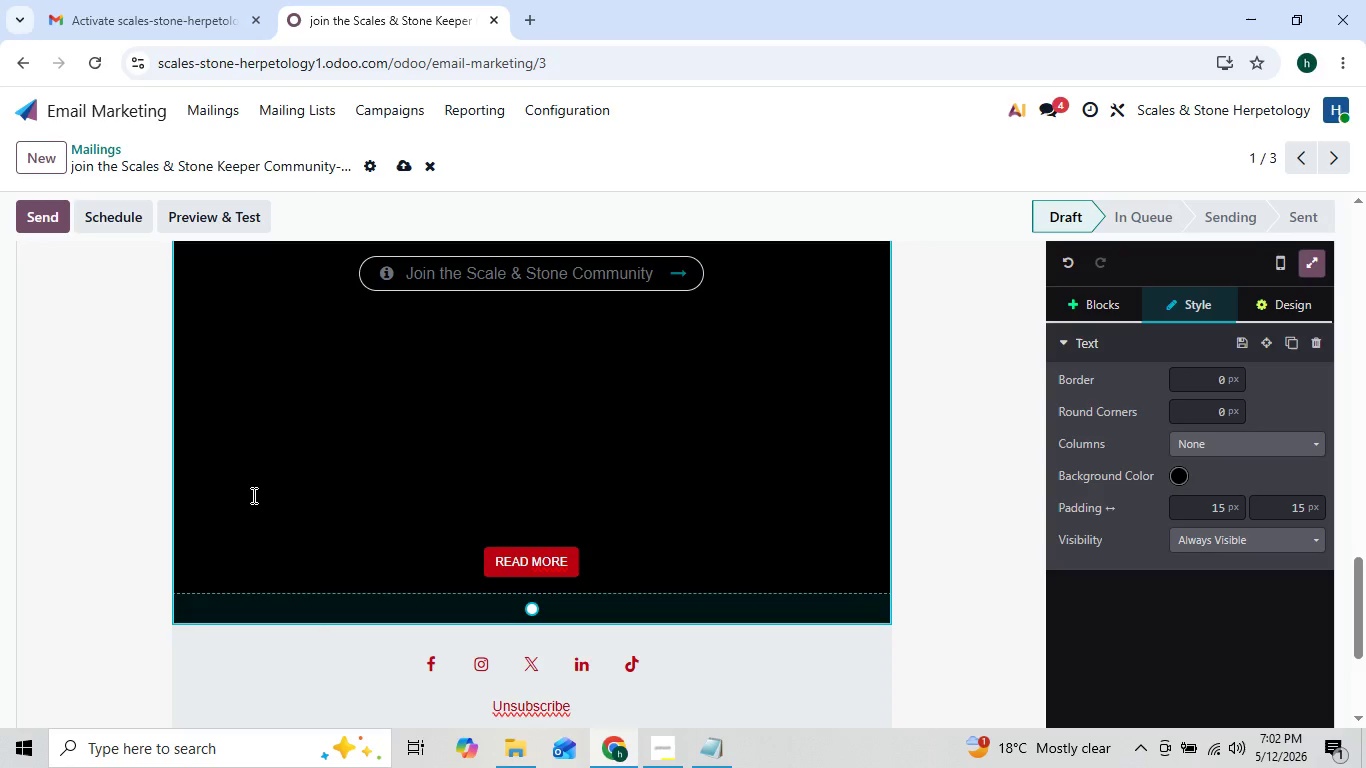 
key(Backspace)
 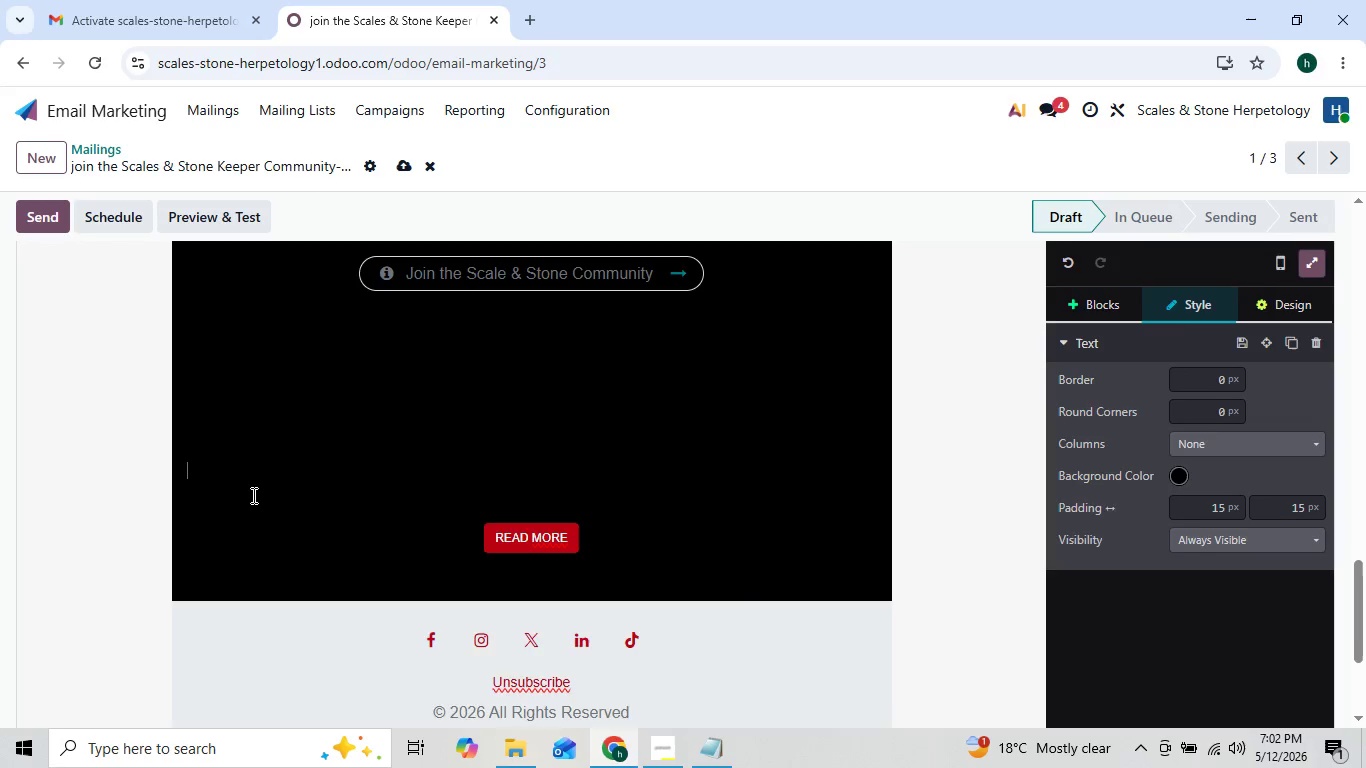 
key(Backspace)
 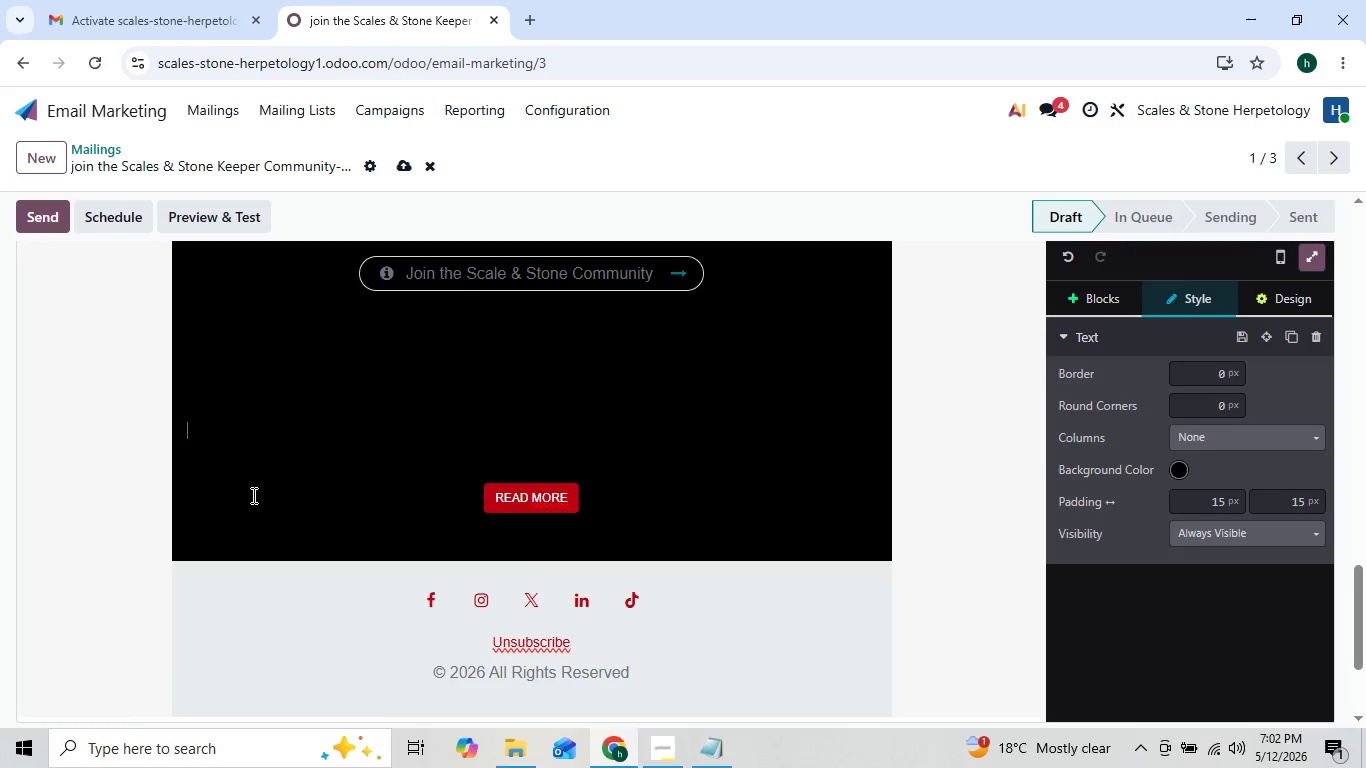 
key(Backspace)
 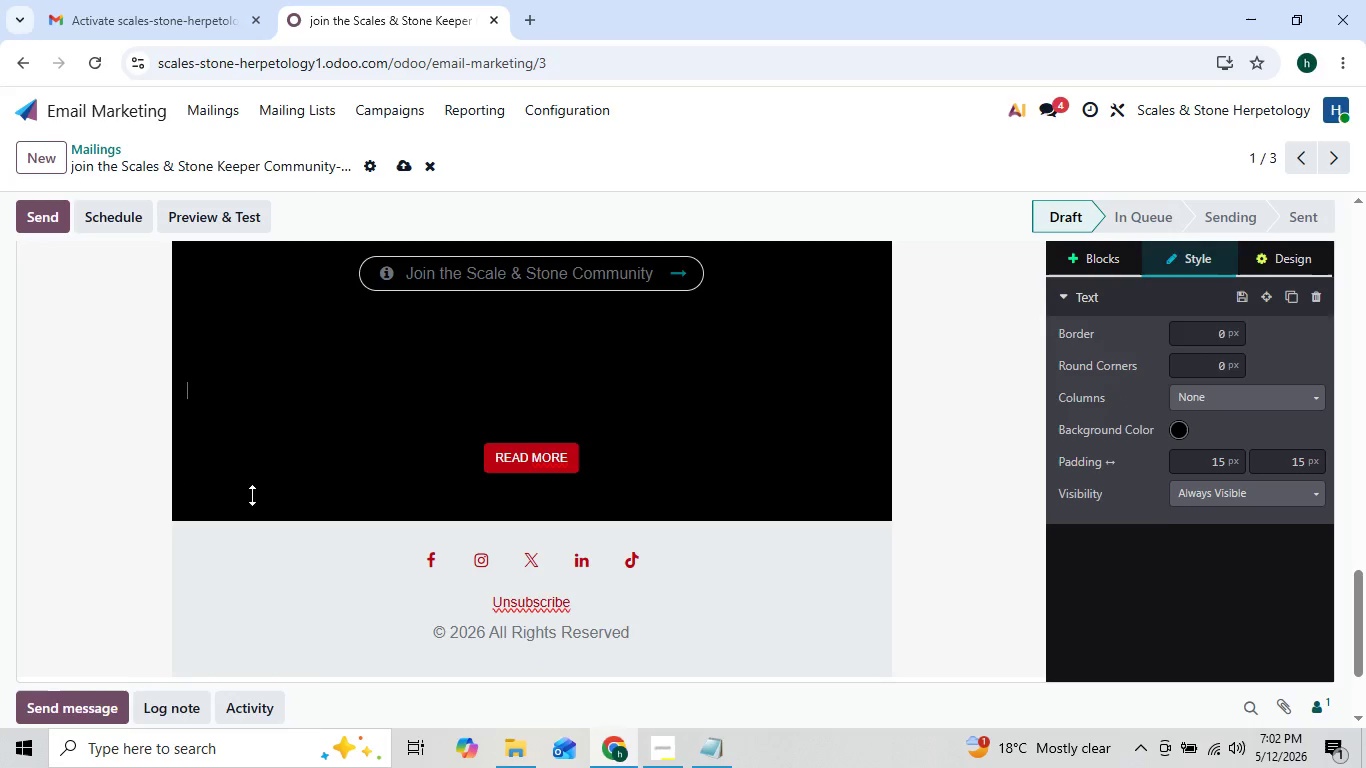 
key(Backspace)
 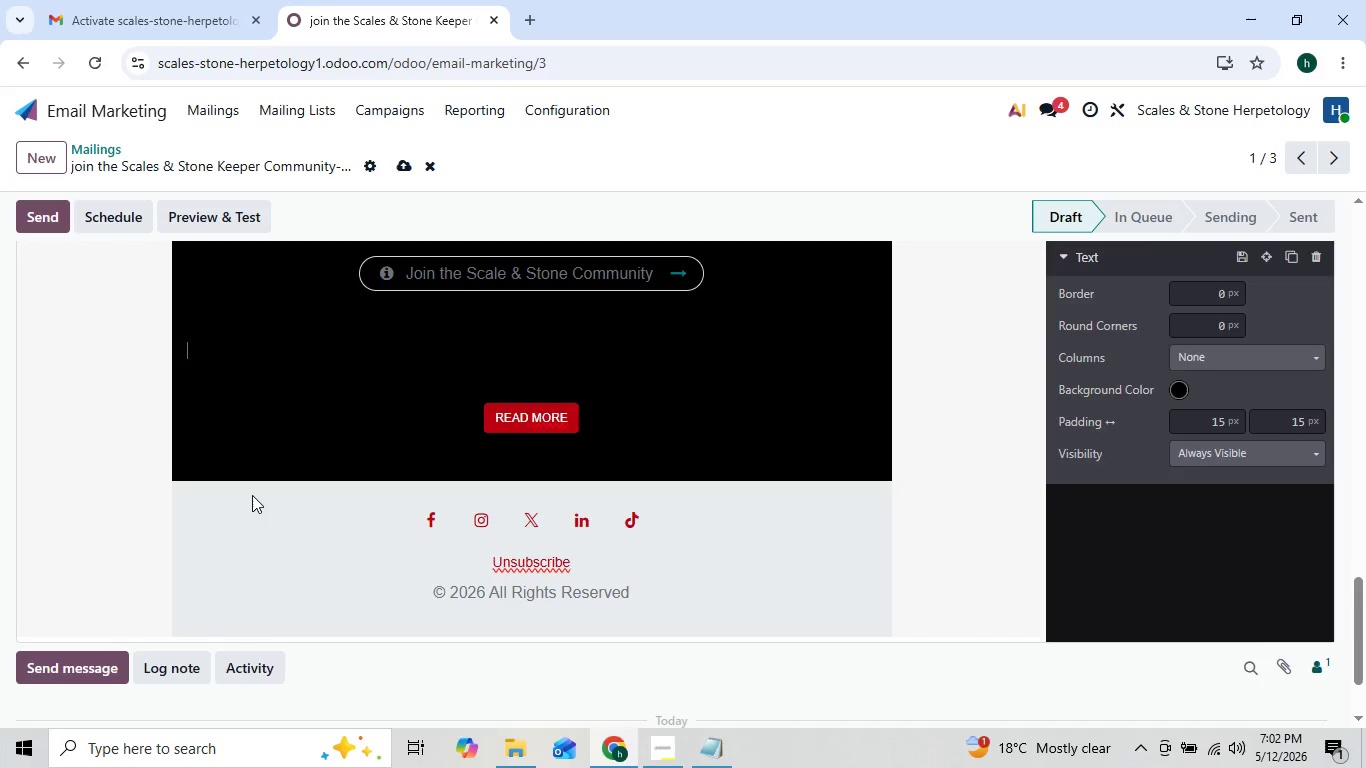 
key(Backspace)
 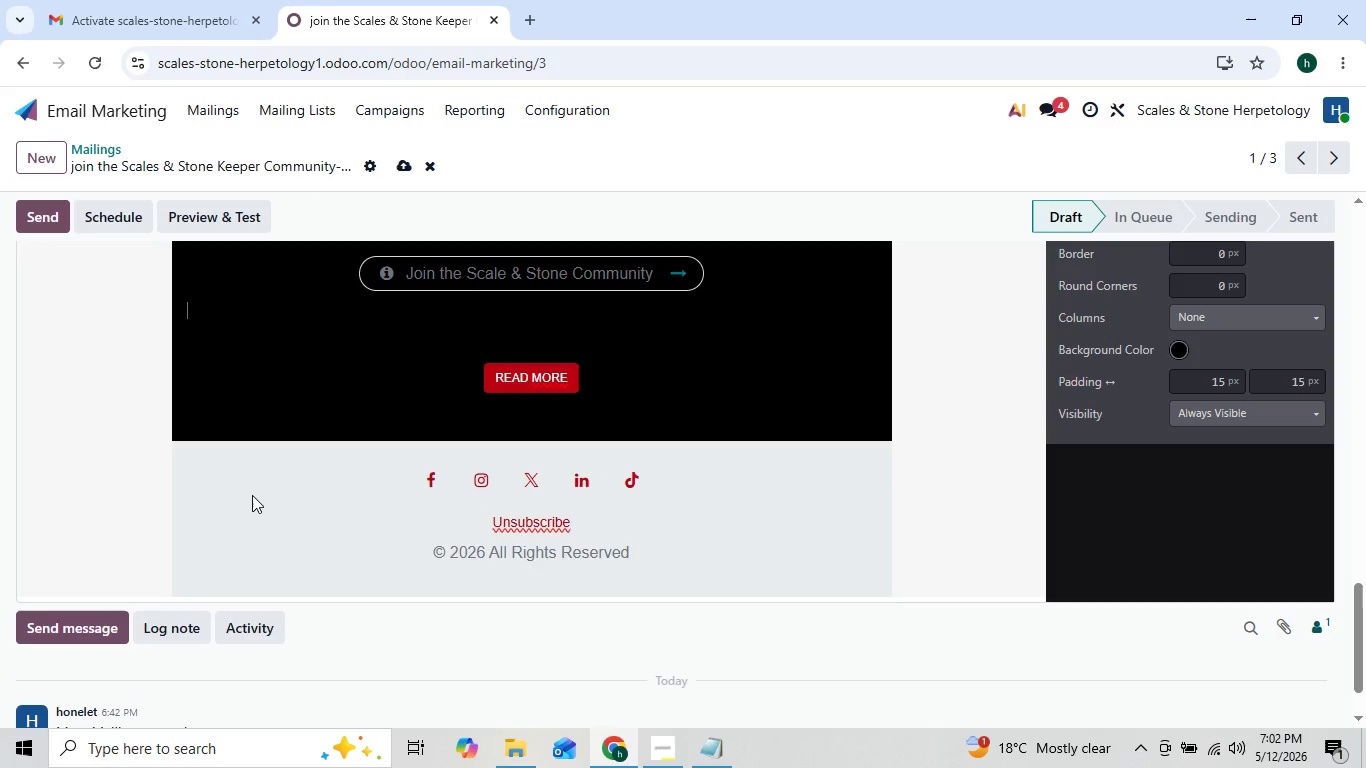 
key(Backspace)
 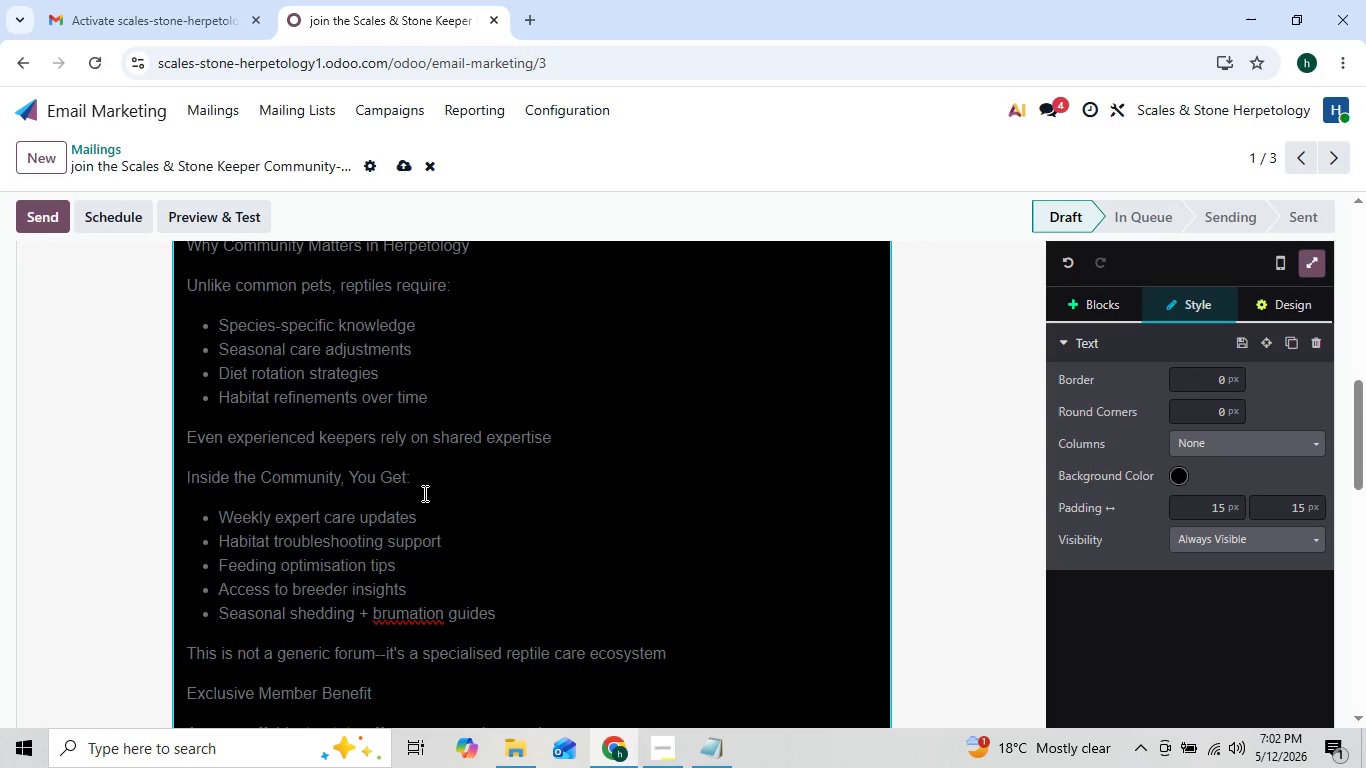 
wait(6.31)
 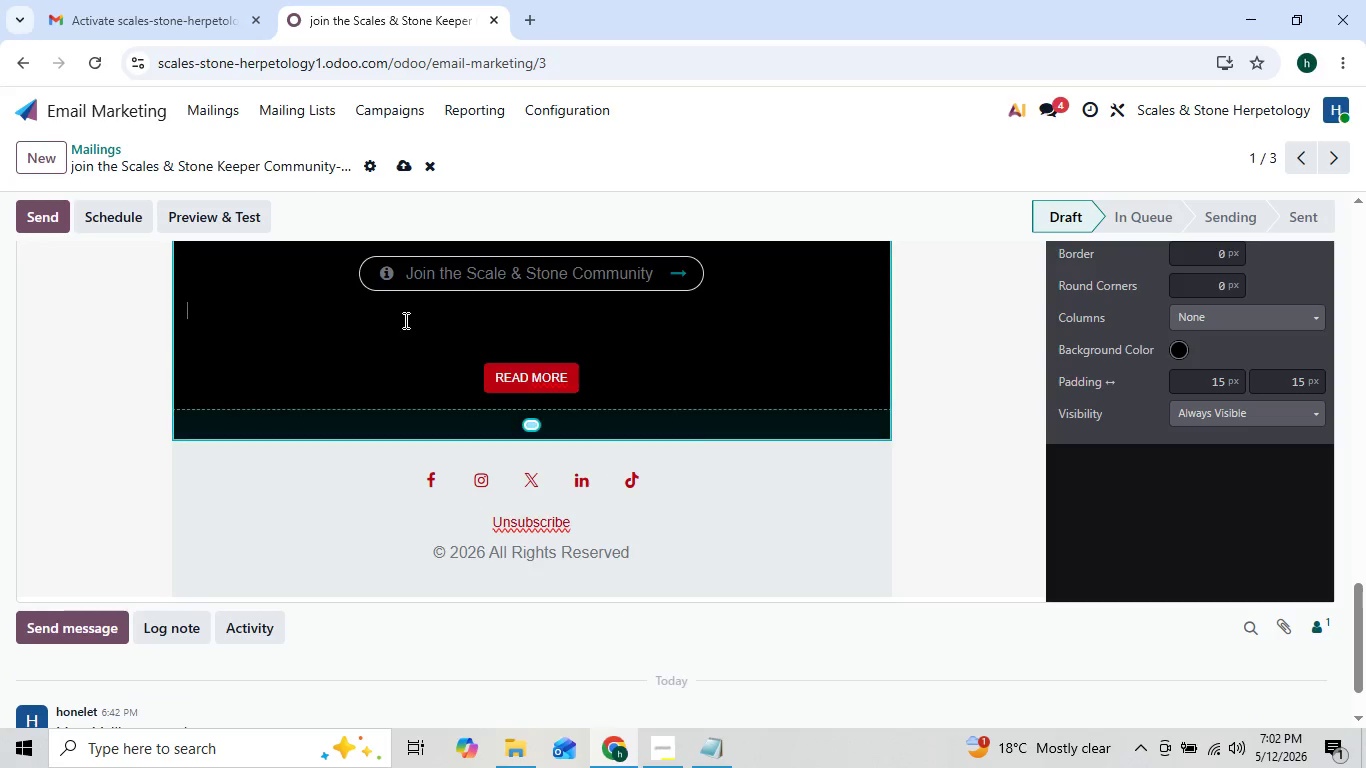 
right_click([408, 611])
 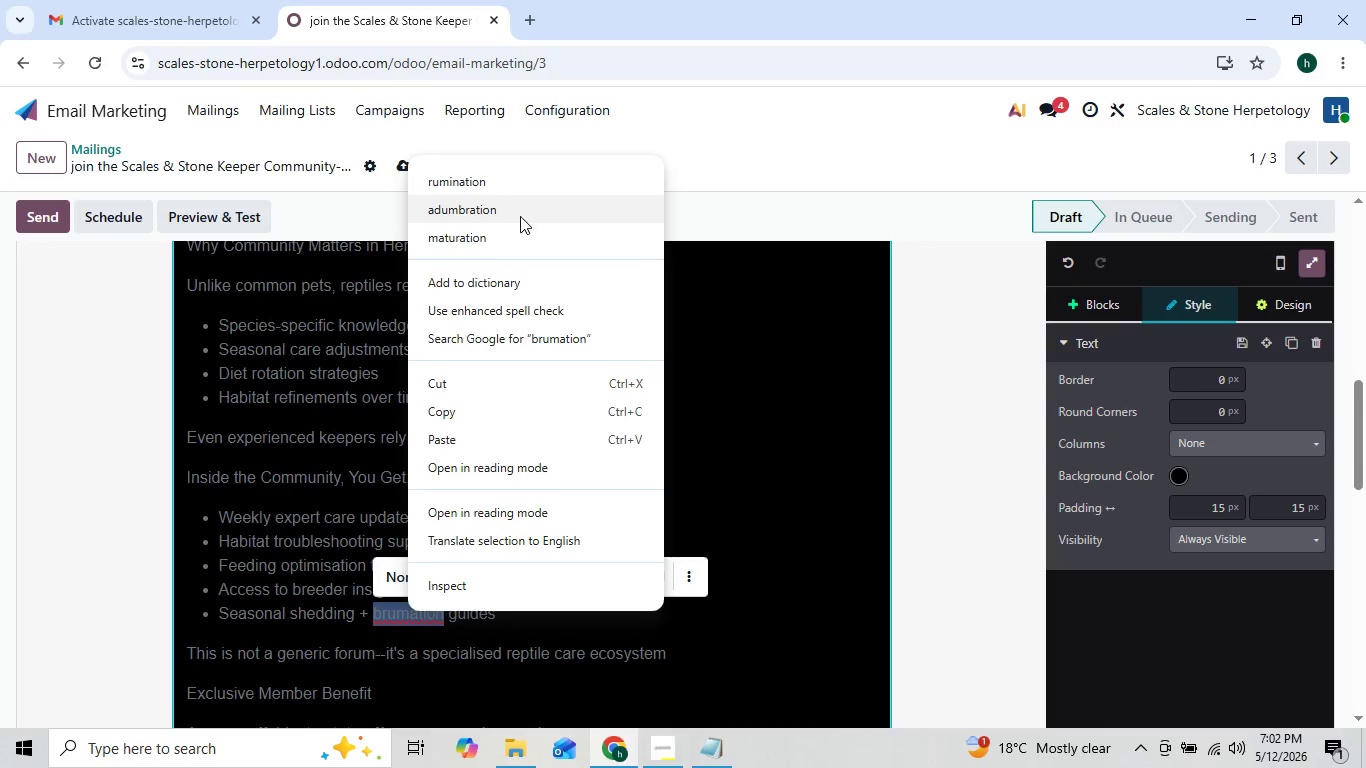 
left_click([709, 315])
 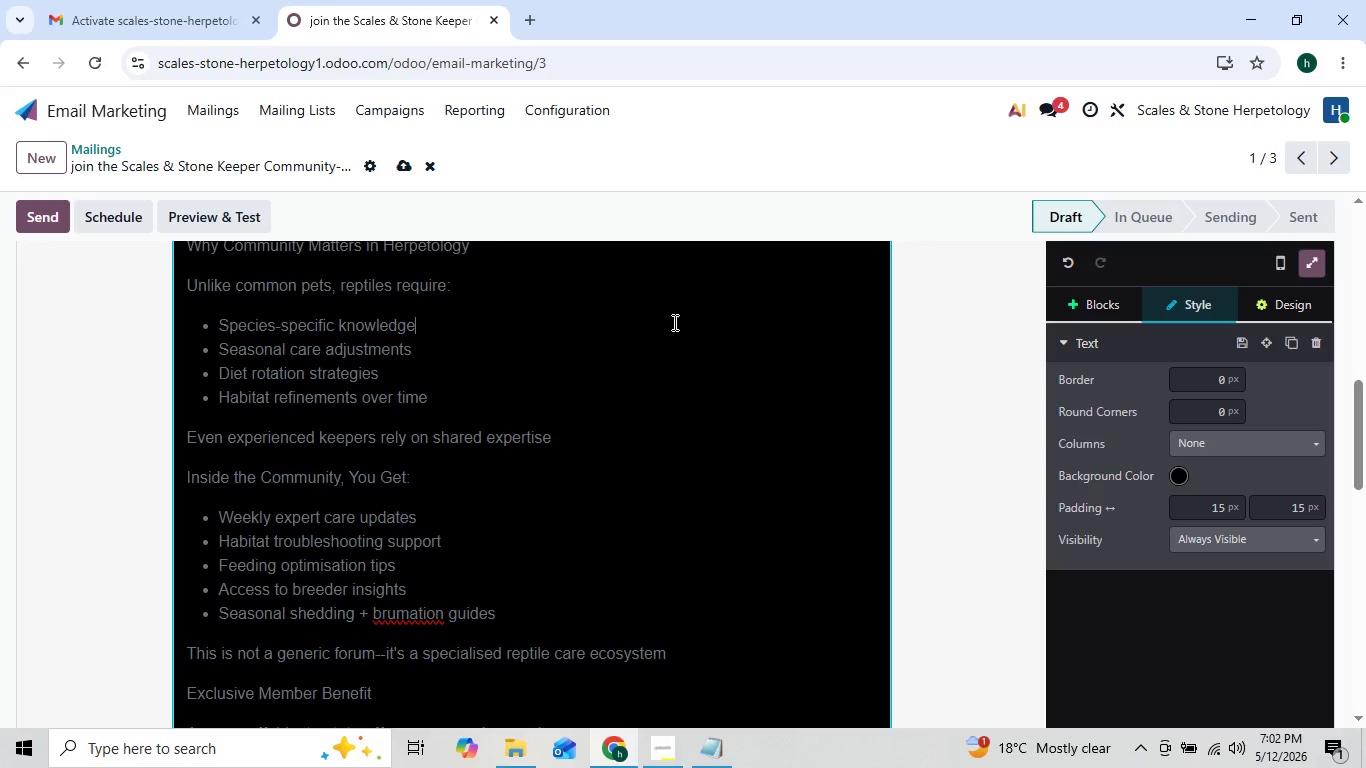 
mouse_move([586, 368])
 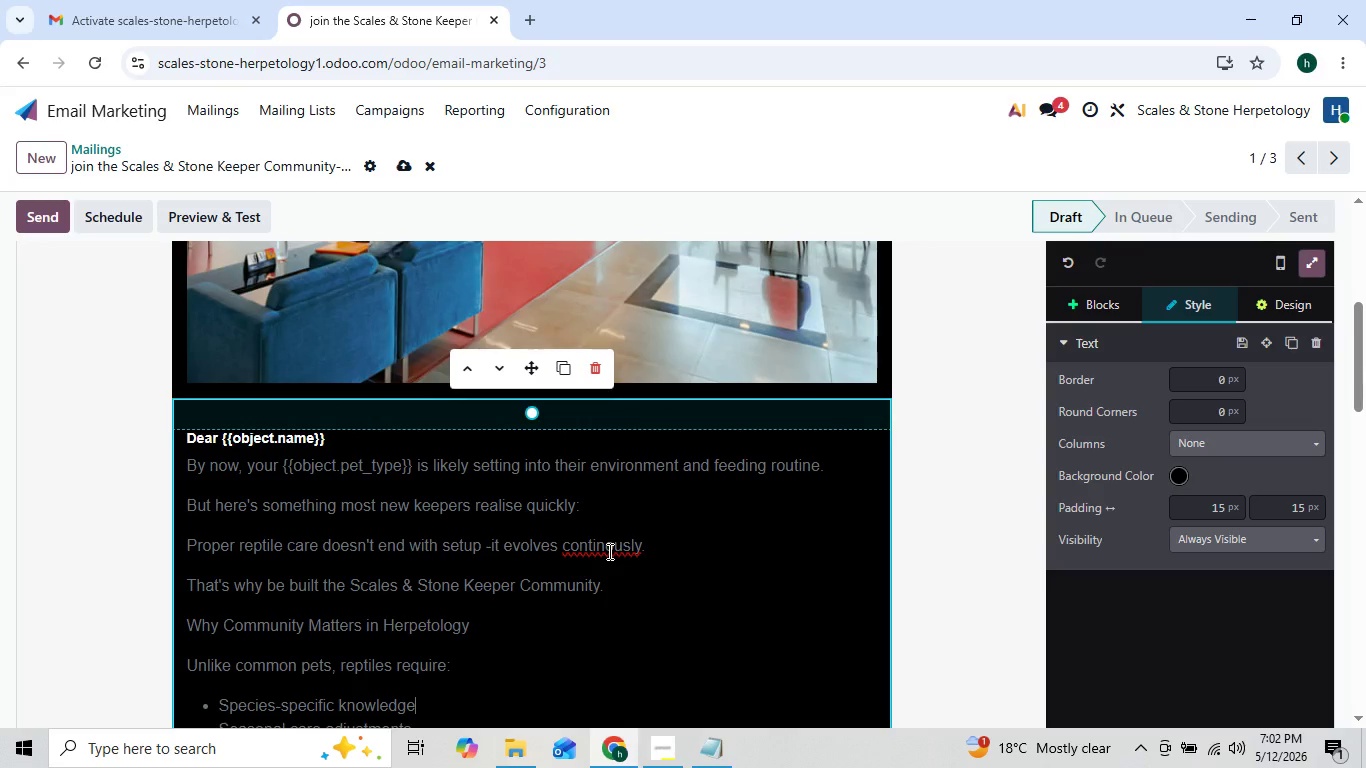 
right_click([608, 551])
 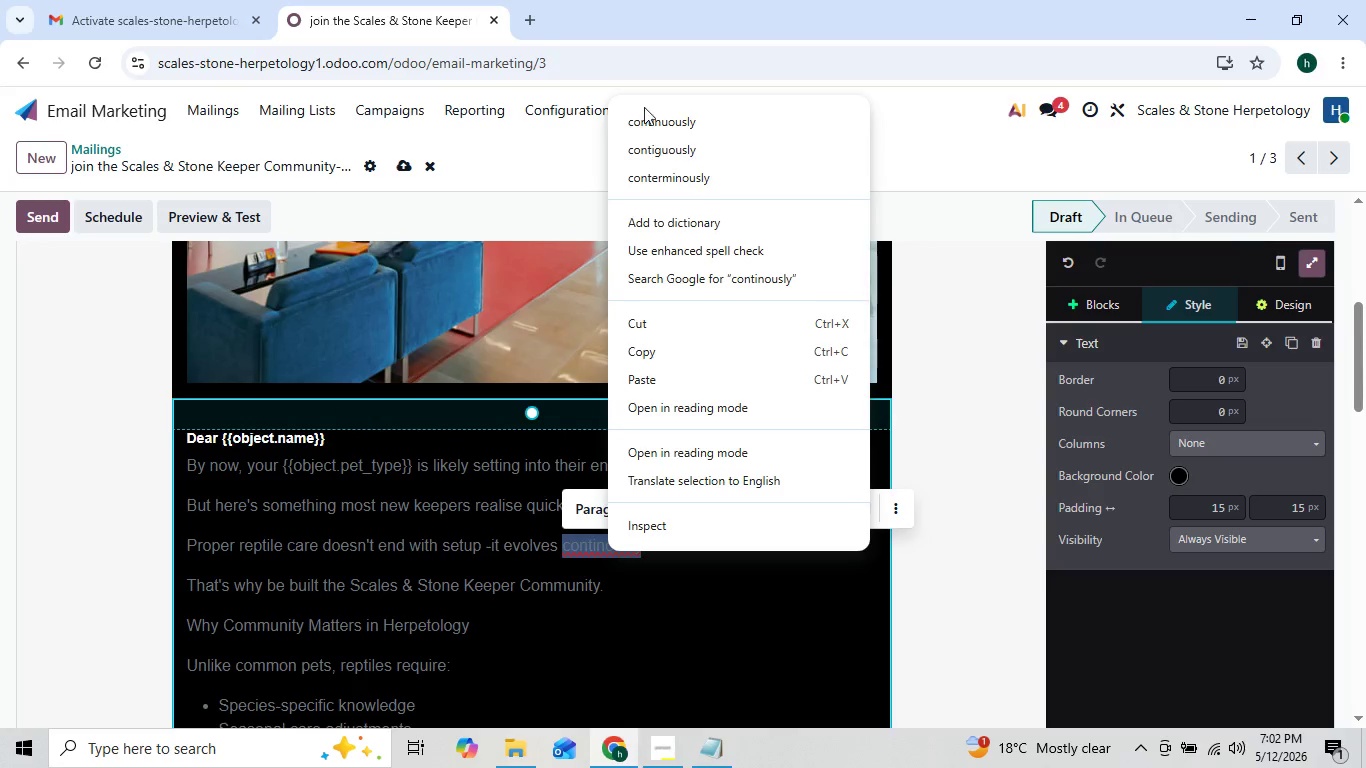 
left_click([657, 117])
 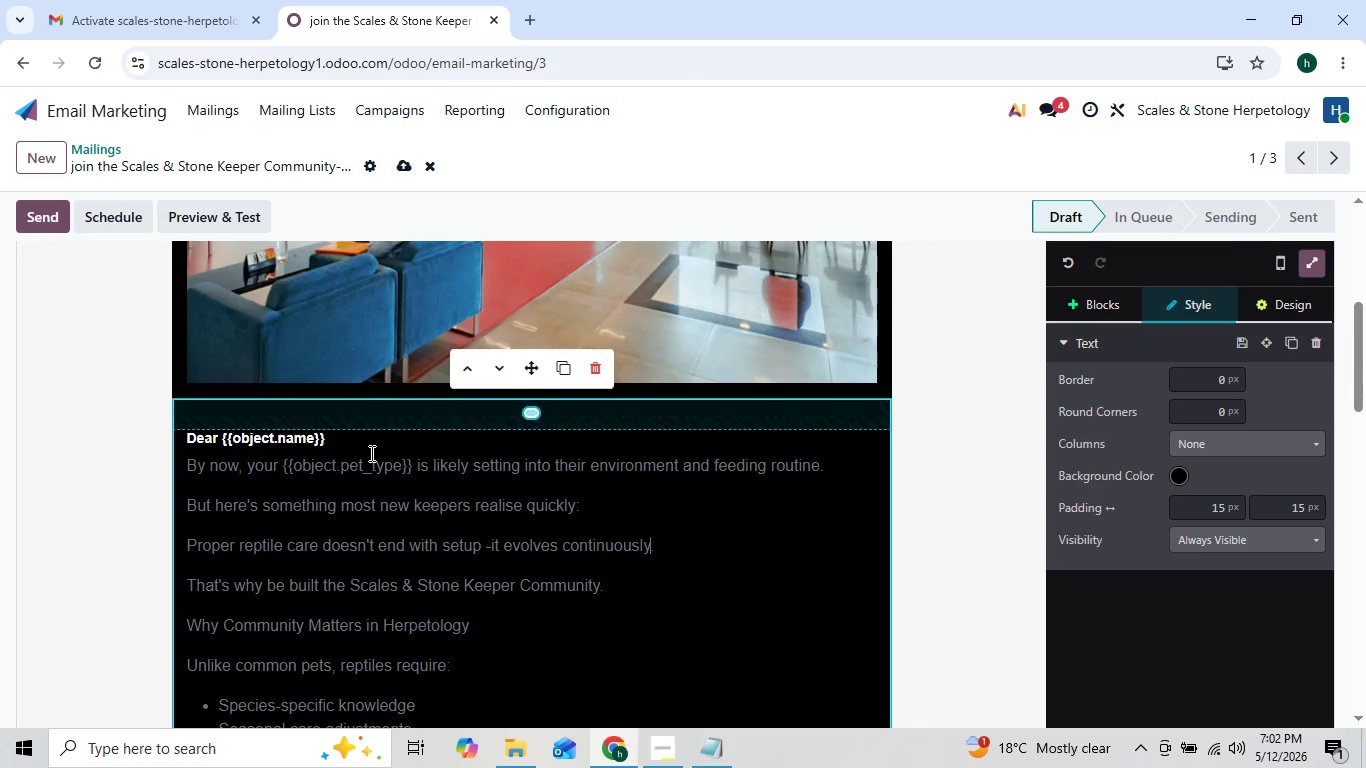 
left_click([348, 438])
 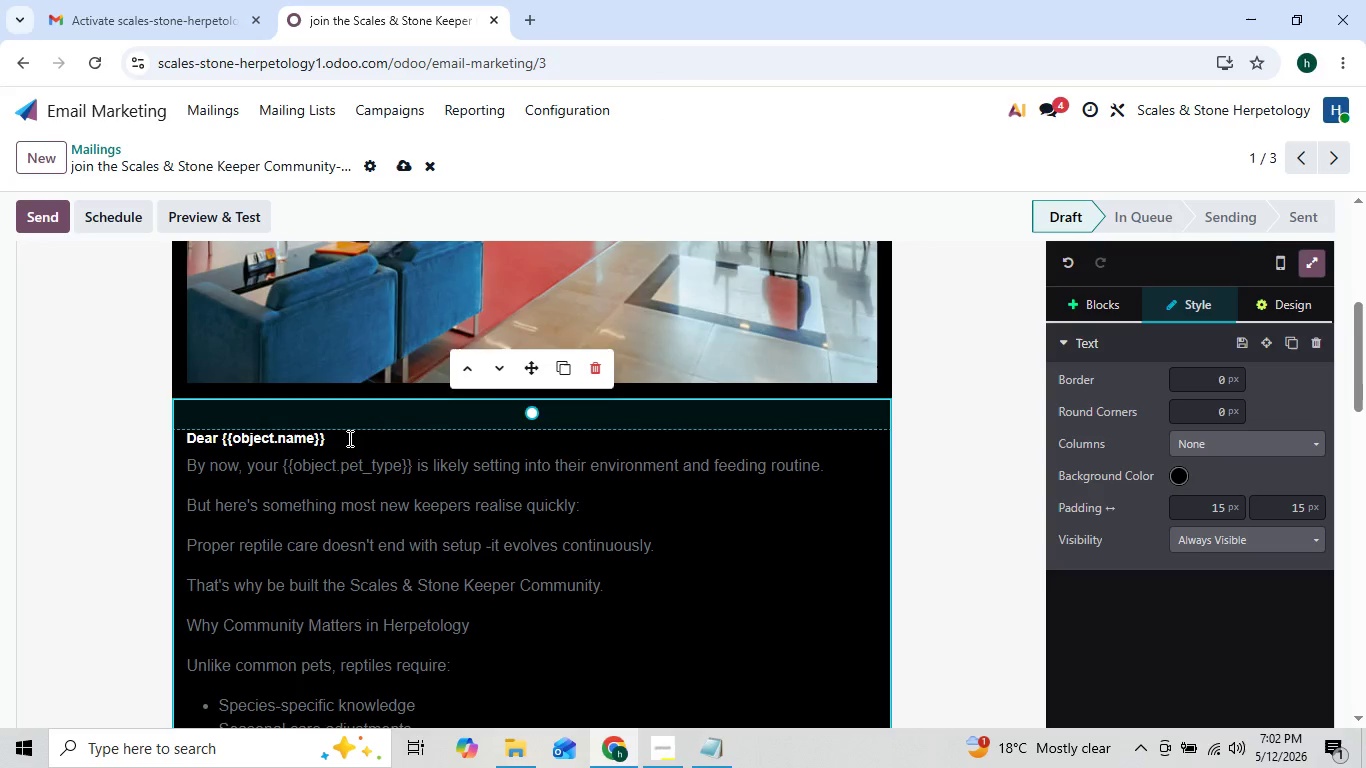 
key(Shift+ShiftRight)
 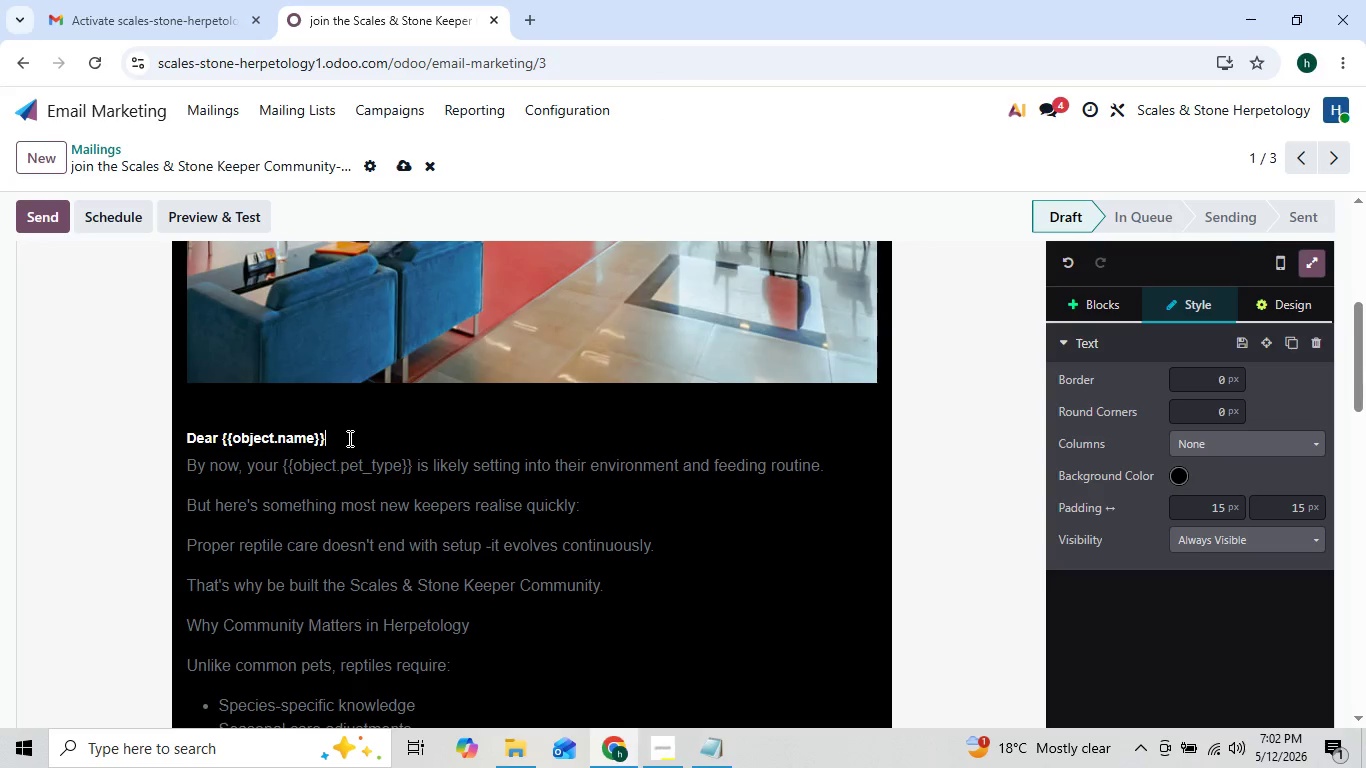 
key(Shift+Enter)
 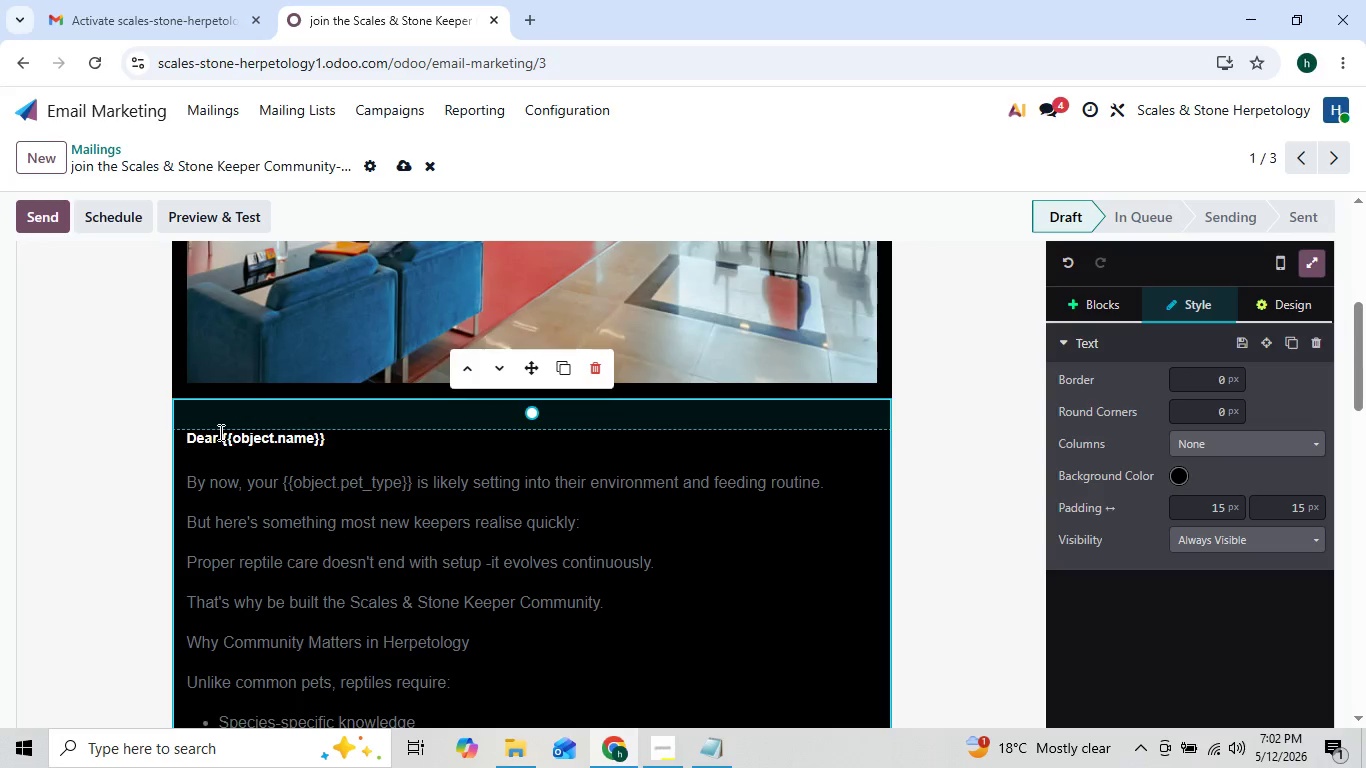 
left_click([222, 432])
 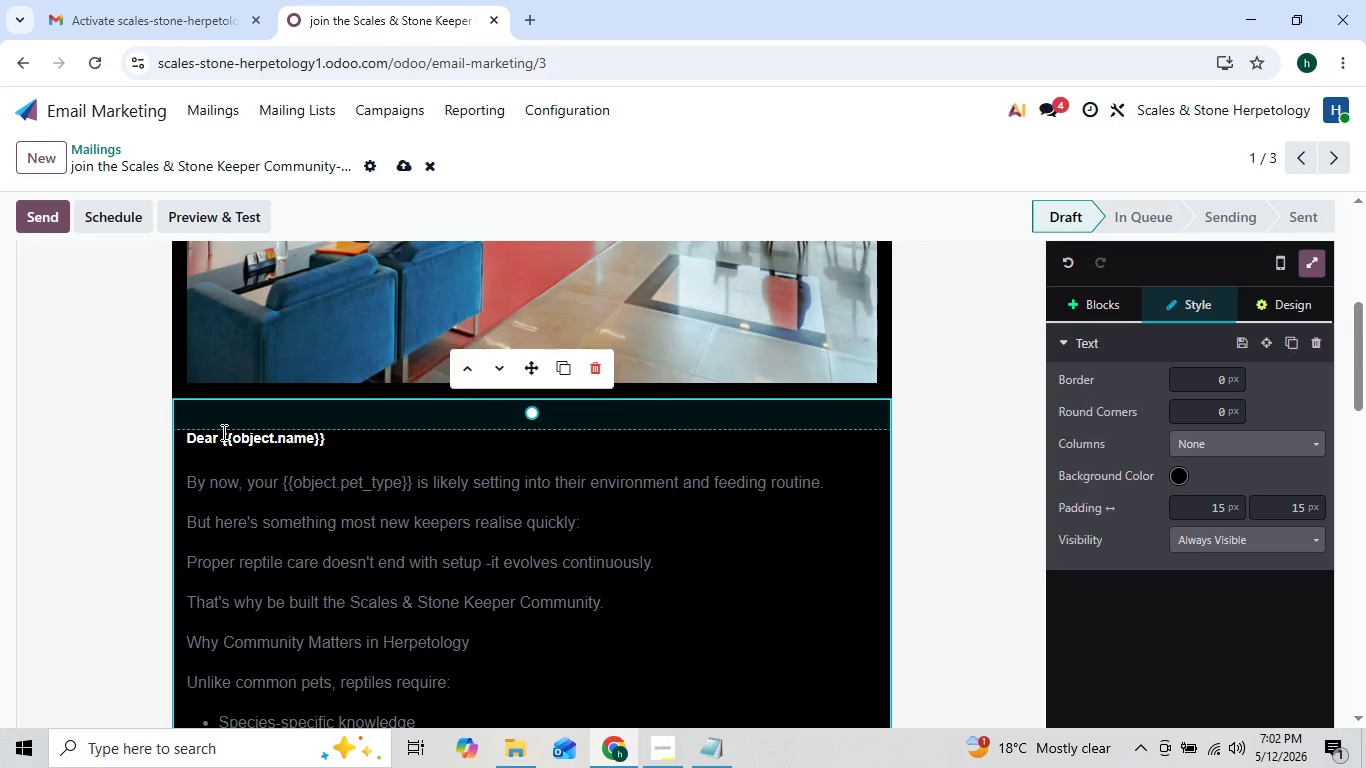 
key(Backquote)
 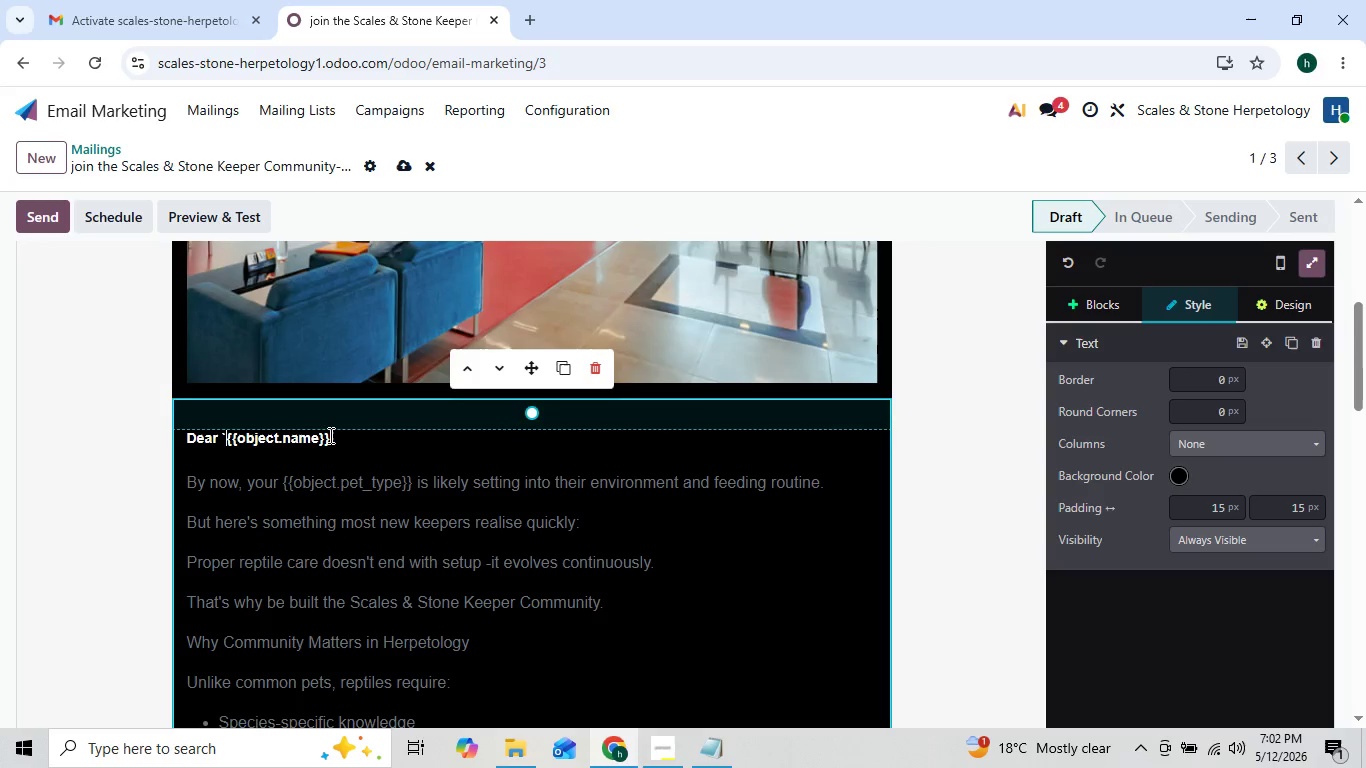 
left_click([329, 435])
 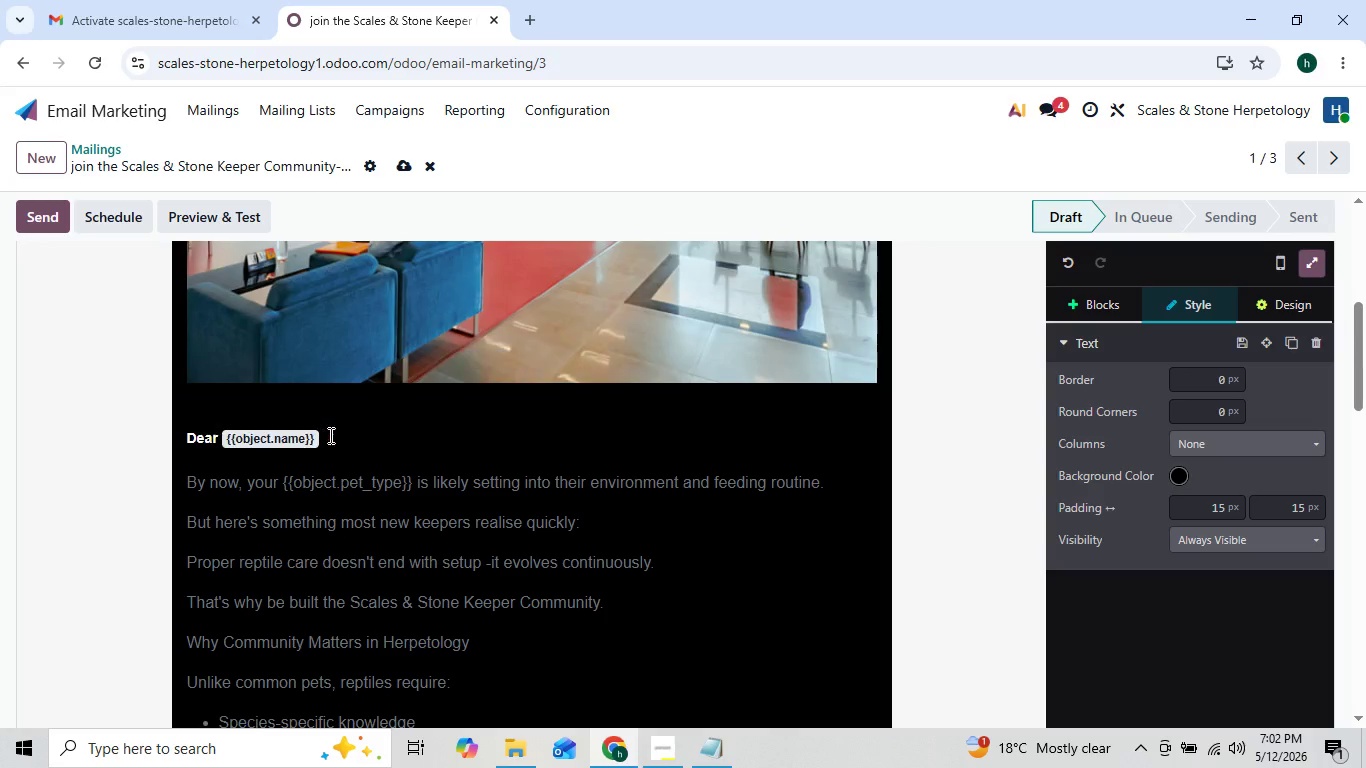 
key(Backquote)
 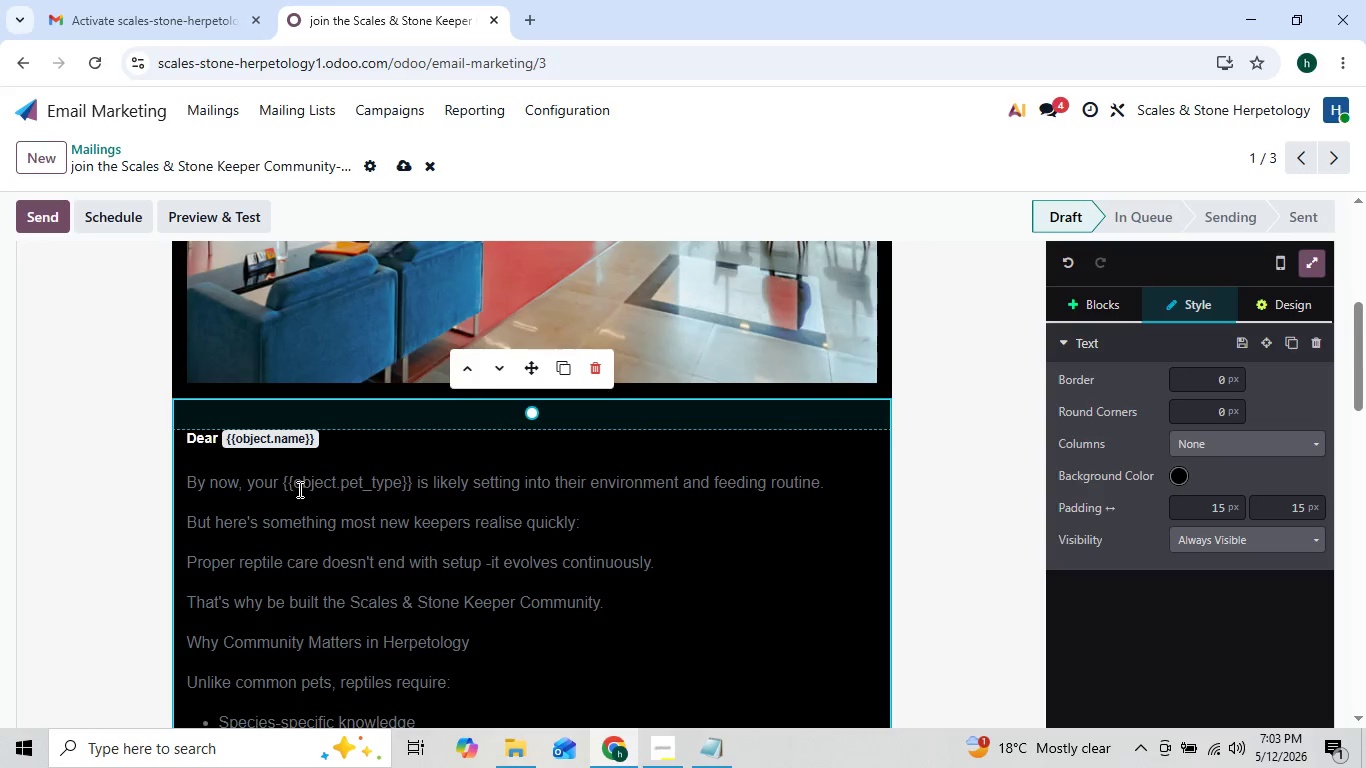 
left_click([283, 471])
 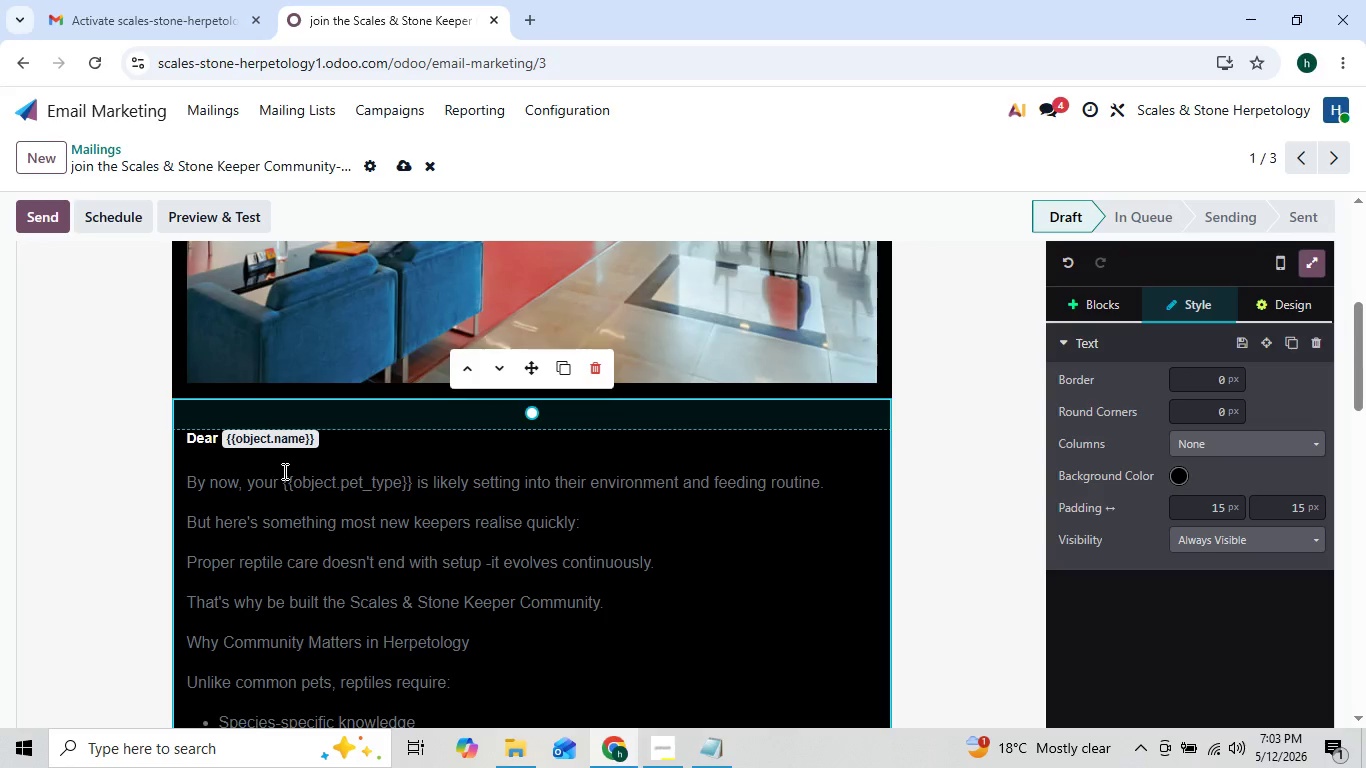 
key(Backquote)
 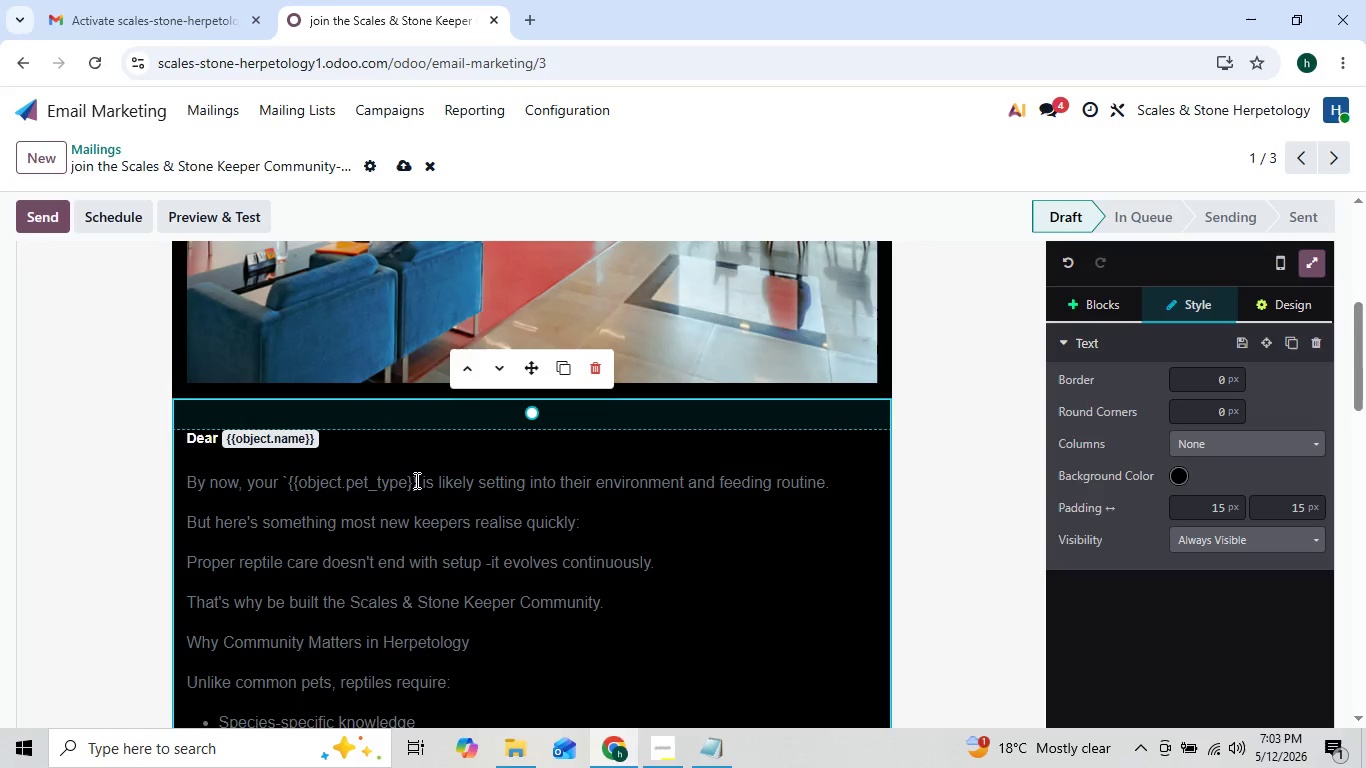 
left_click([417, 479])
 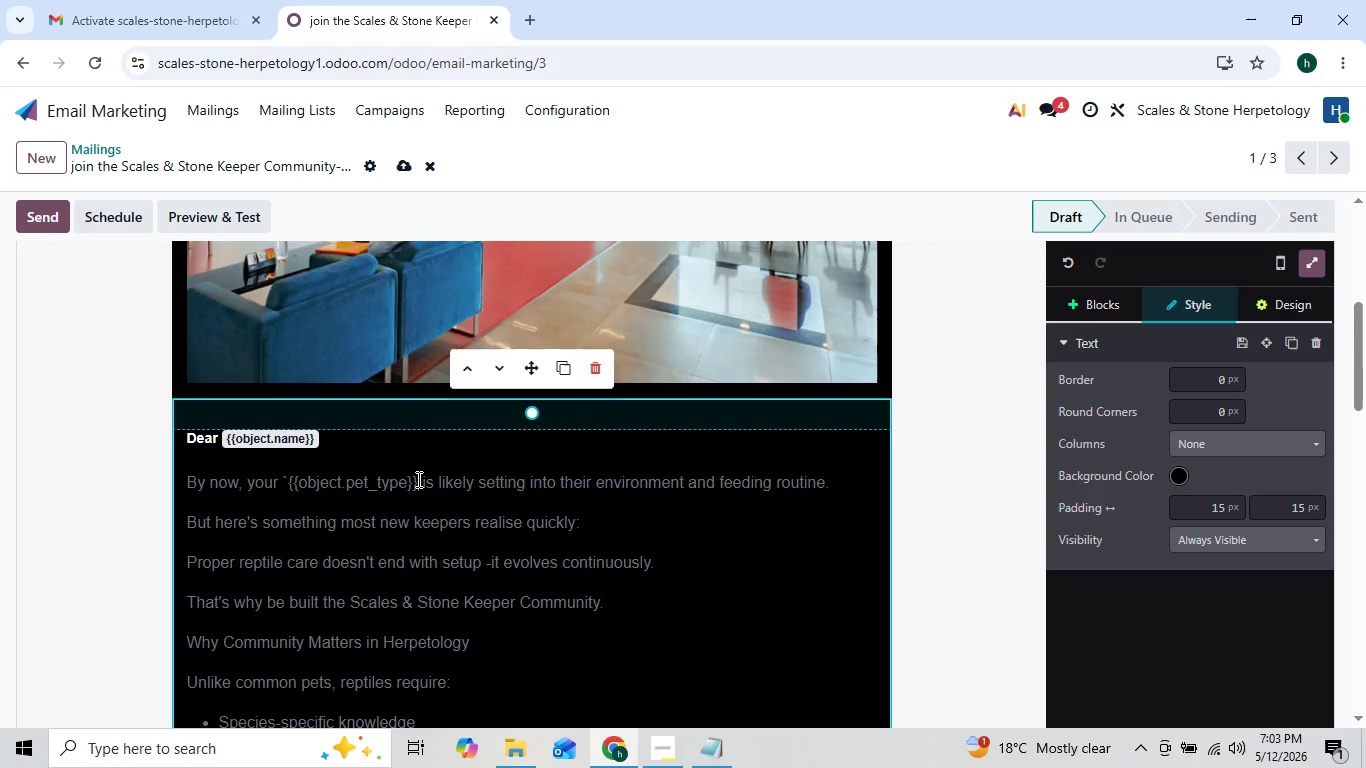 
key(Backquote)
 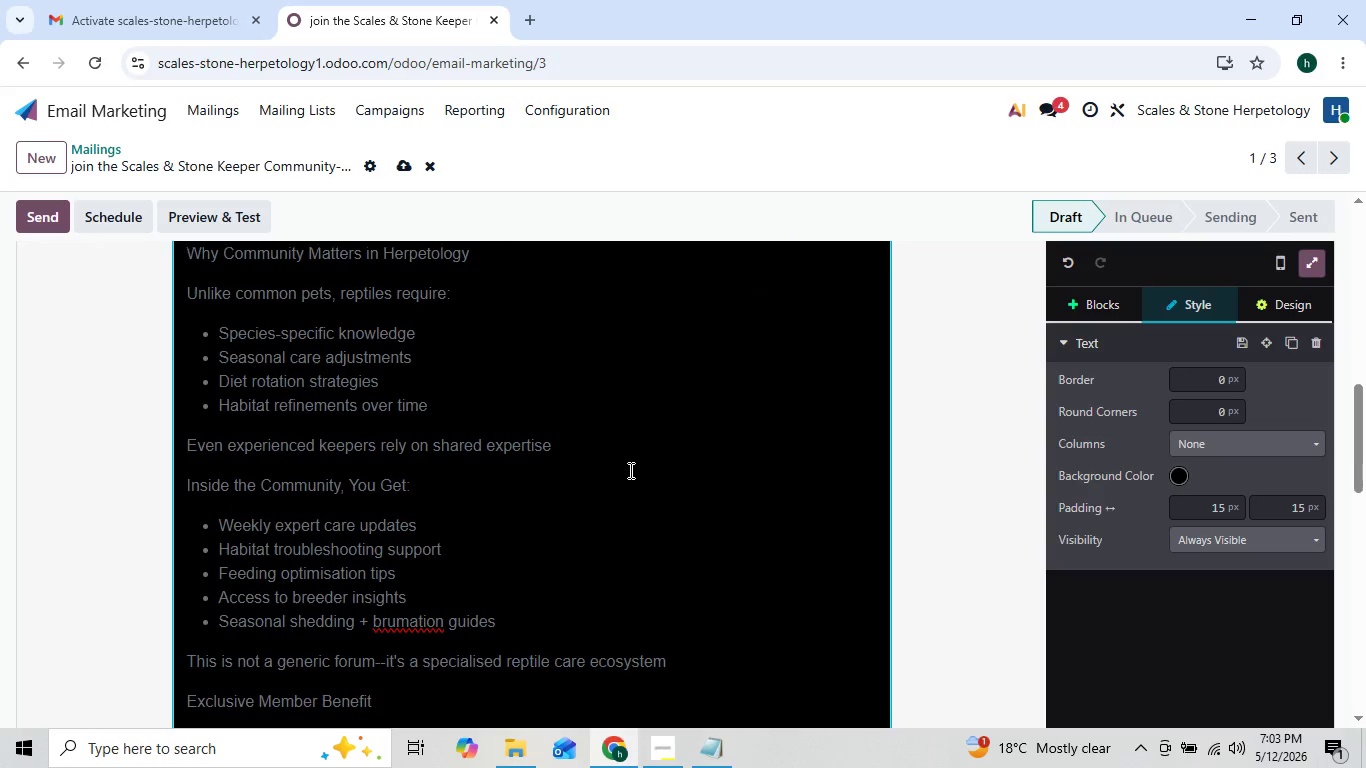 
wait(8.38)
 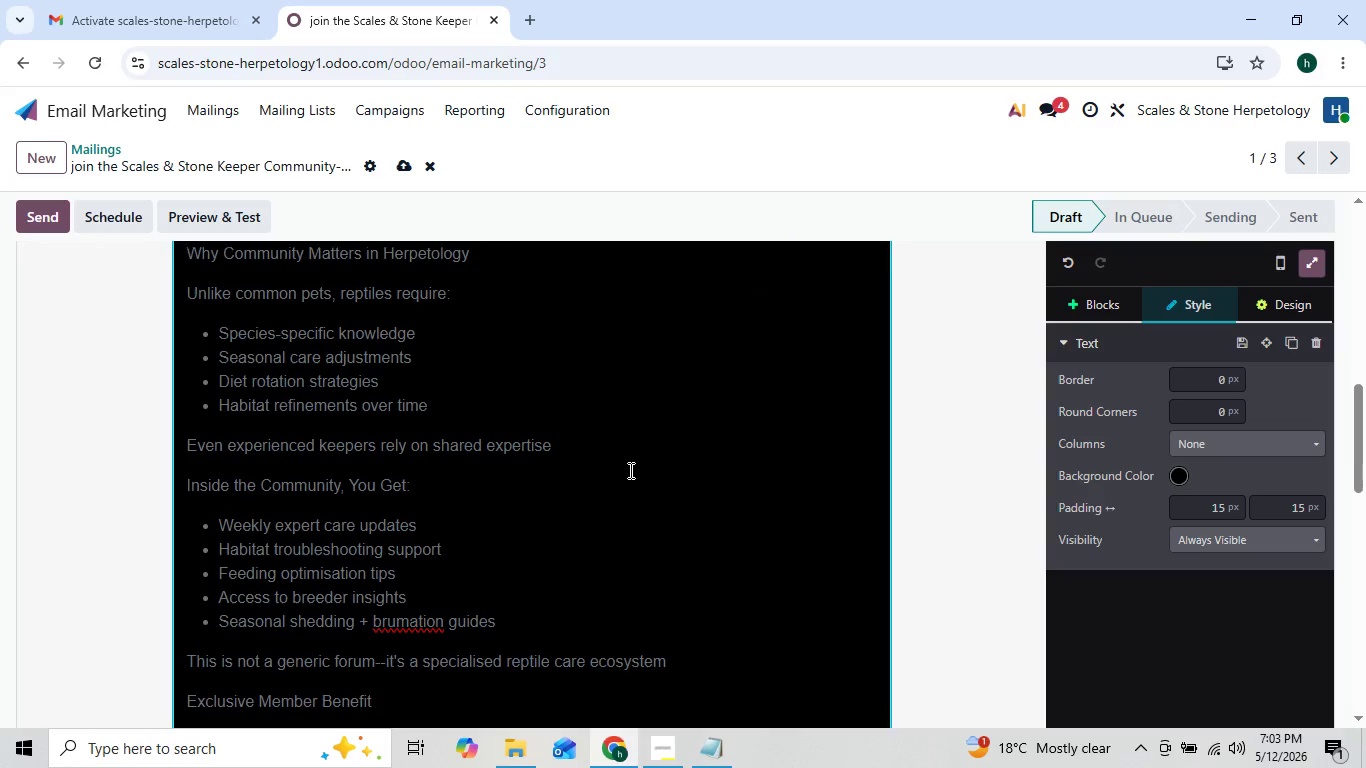 
left_click([248, 561])
 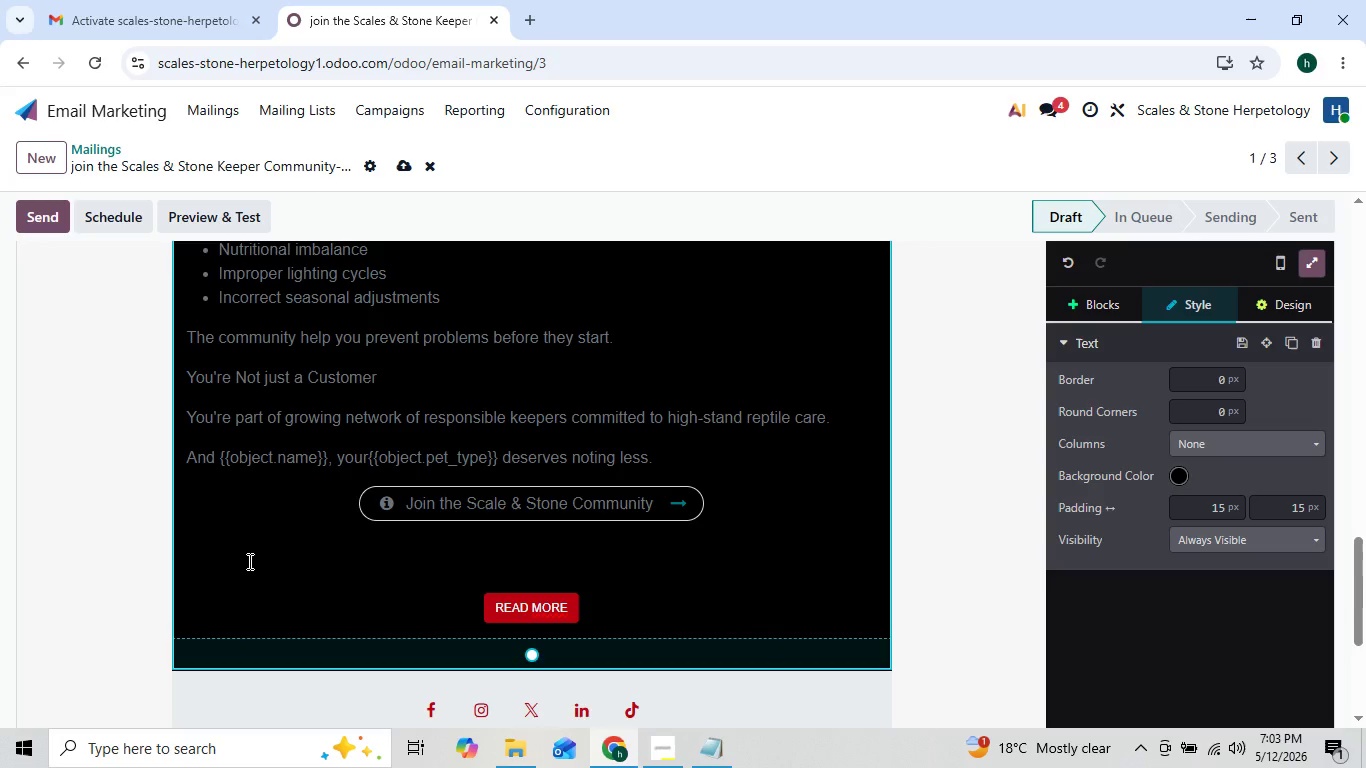 
key(Backspace)
 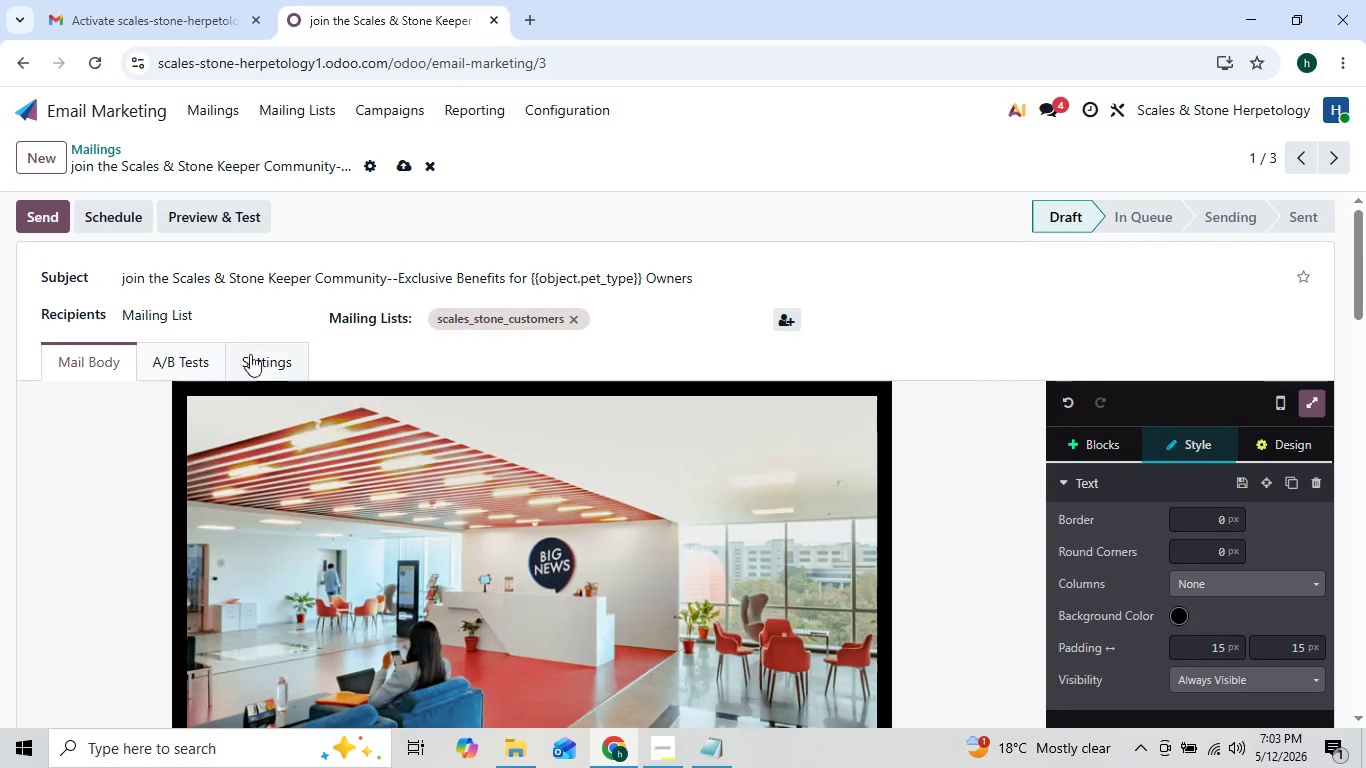 
wait(7.31)
 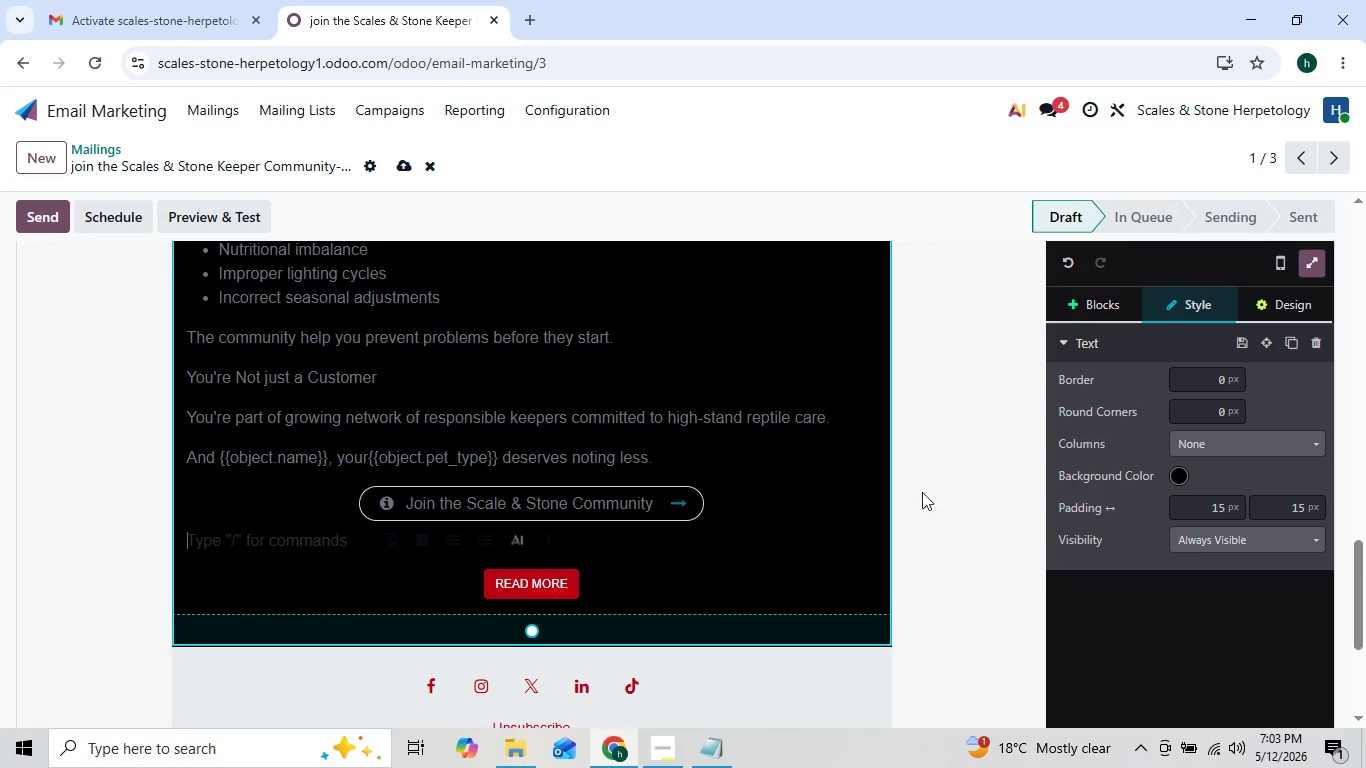 
left_click([402, 170])
 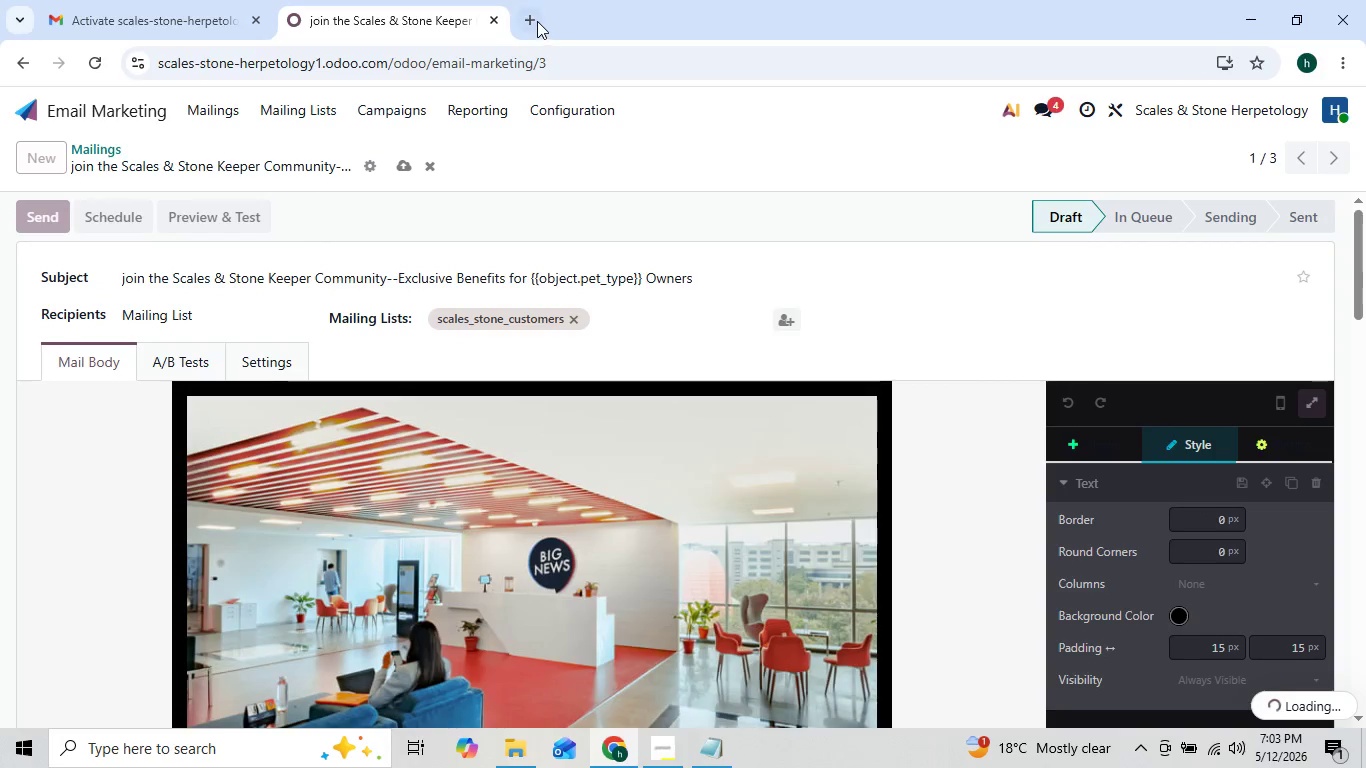 
left_click([537, 16])
 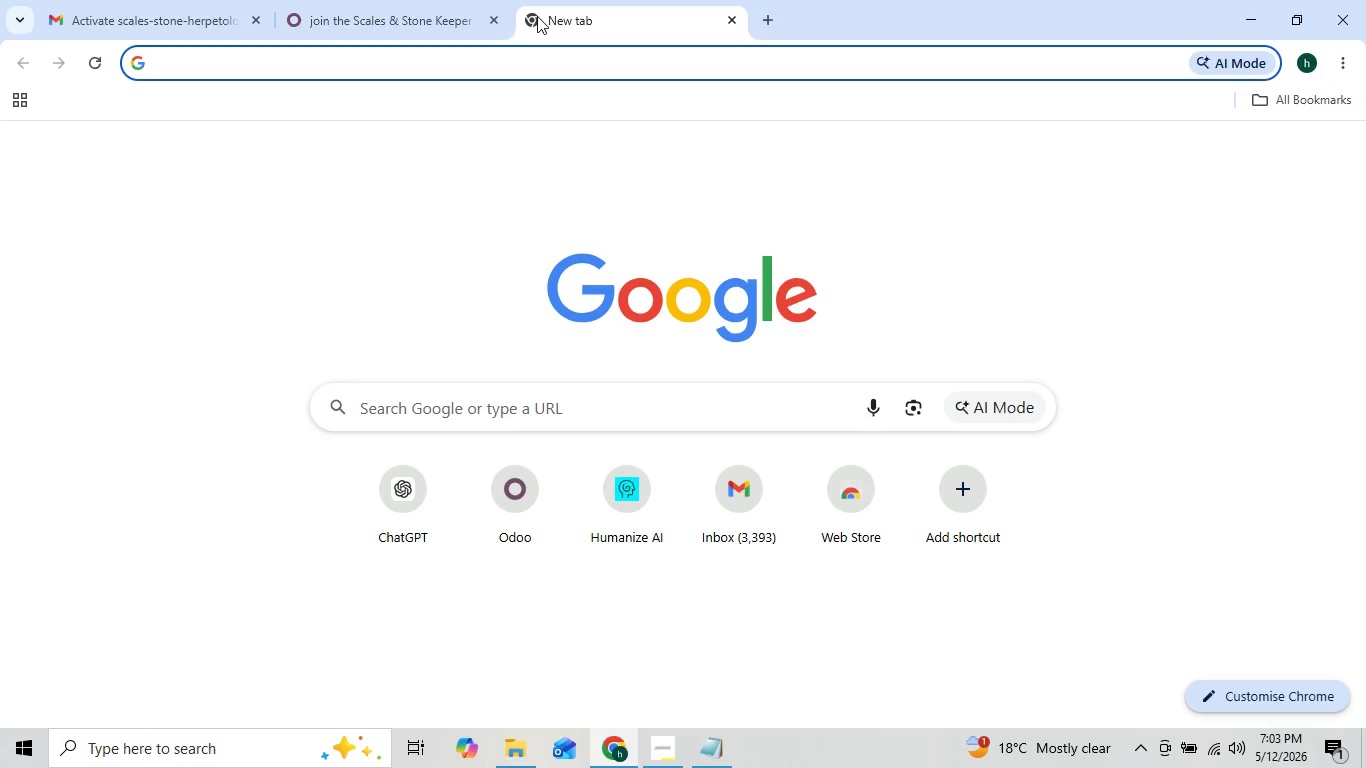 
type(8)
key(Backspace)
key(Backspace)
type(un)
 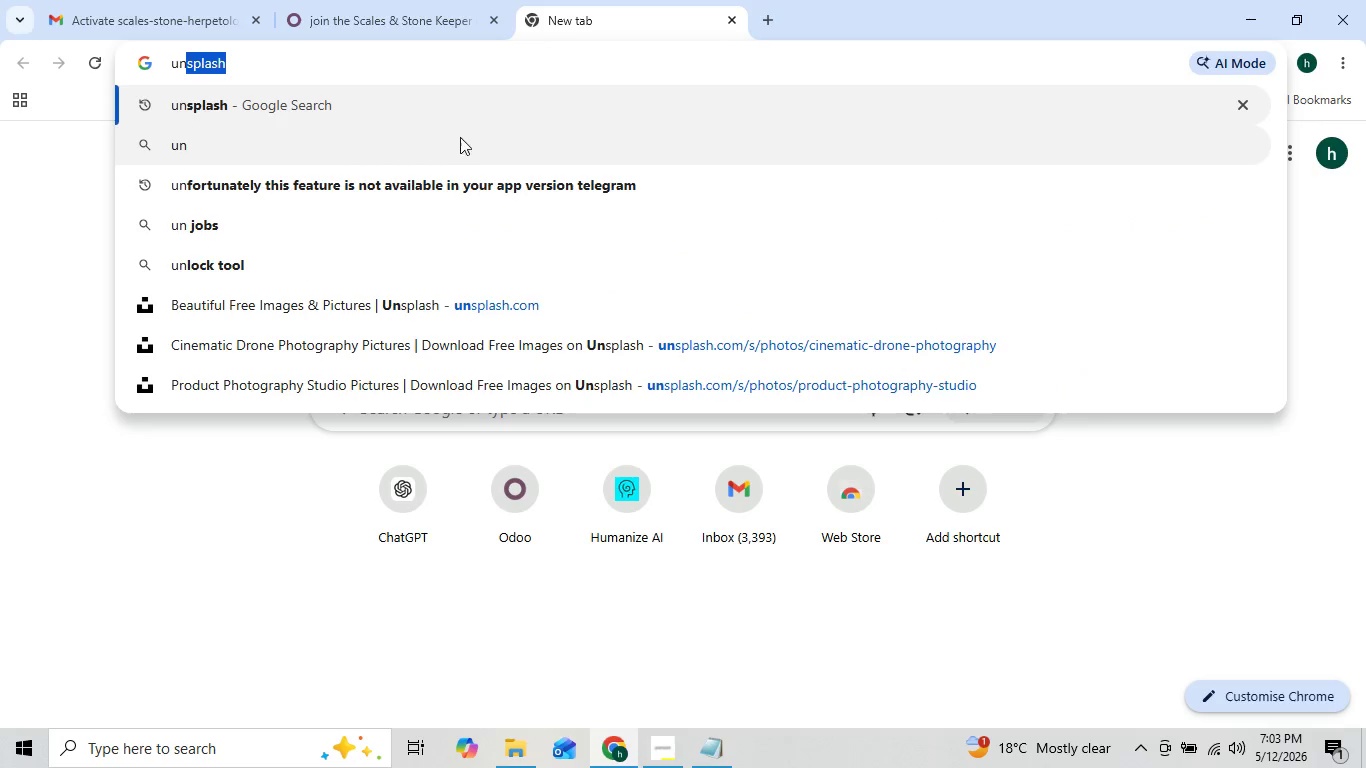 
left_click([485, 98])
 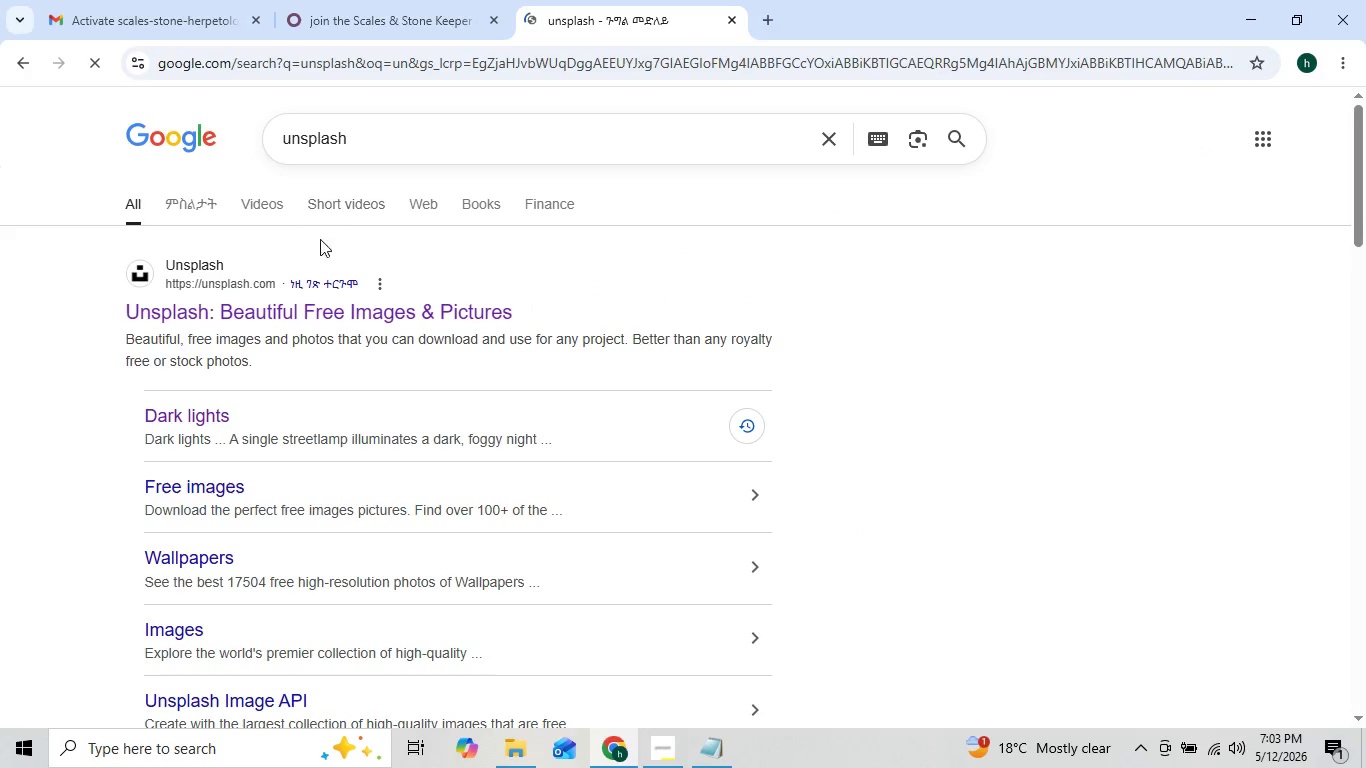 
left_click([304, 296])
 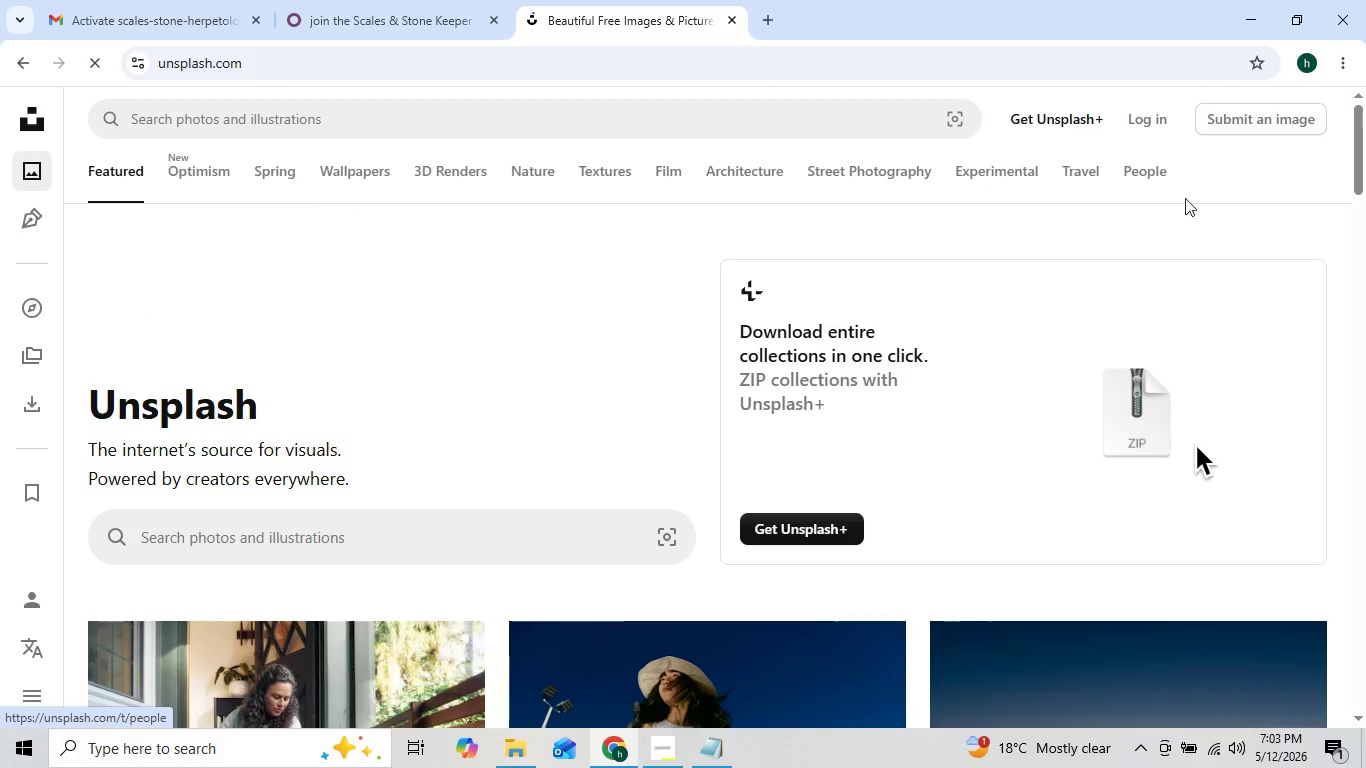 
wait(6.17)
 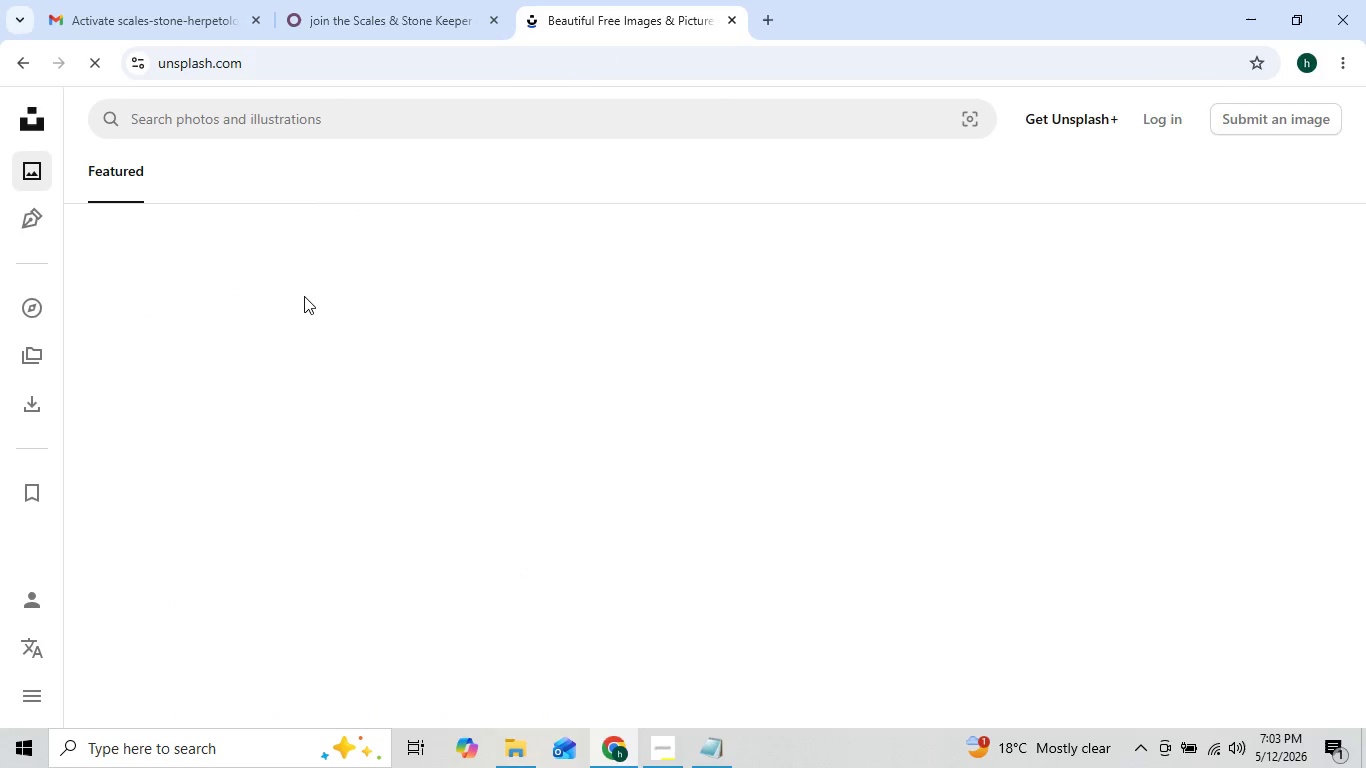 
left_click([438, 9])
 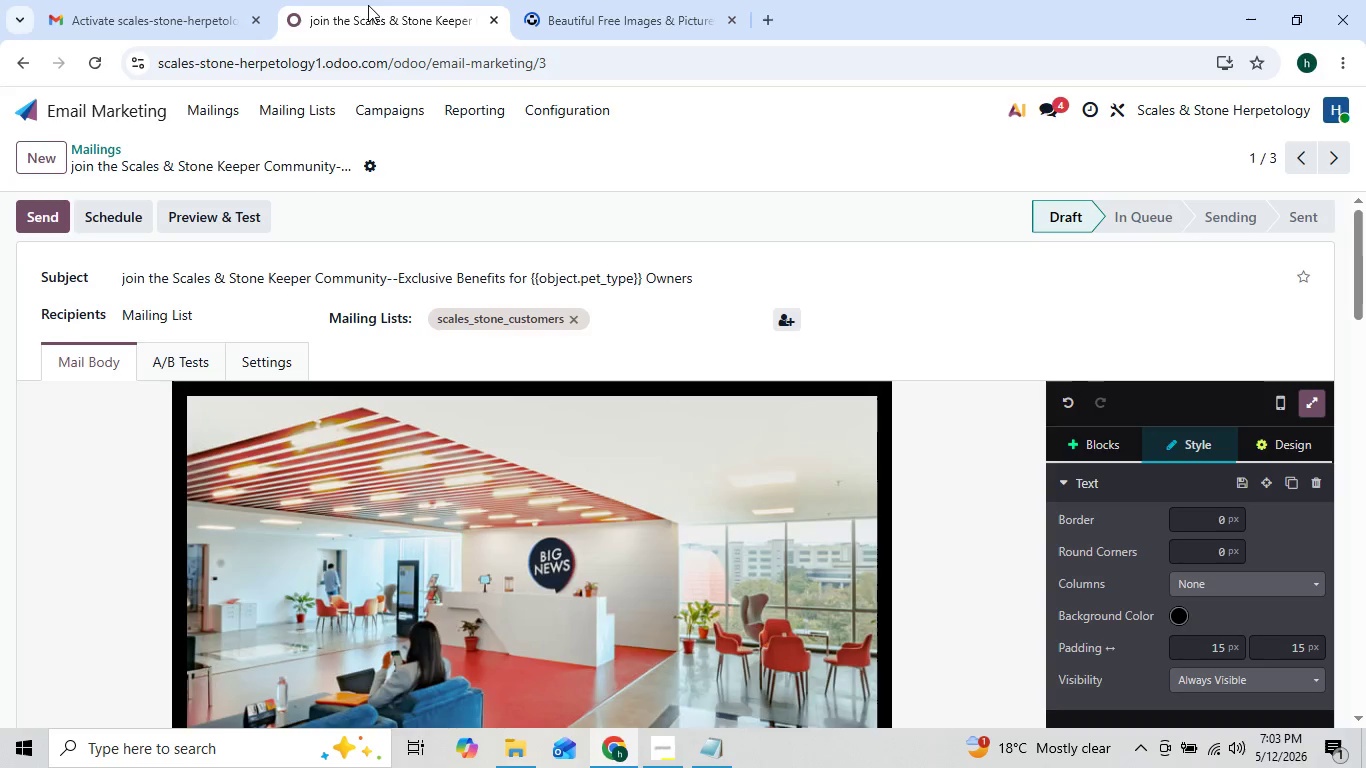 
wait(9.2)
 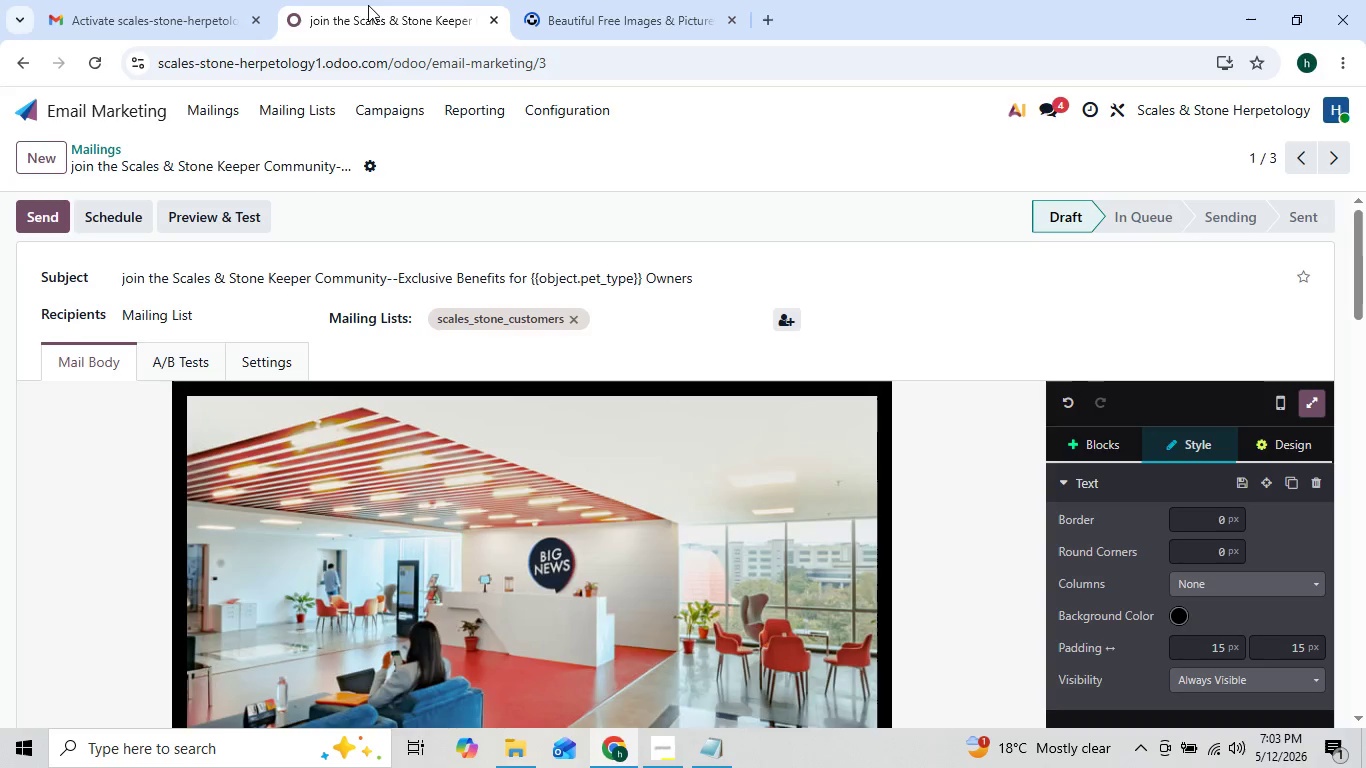 
double_click([938, 484])
 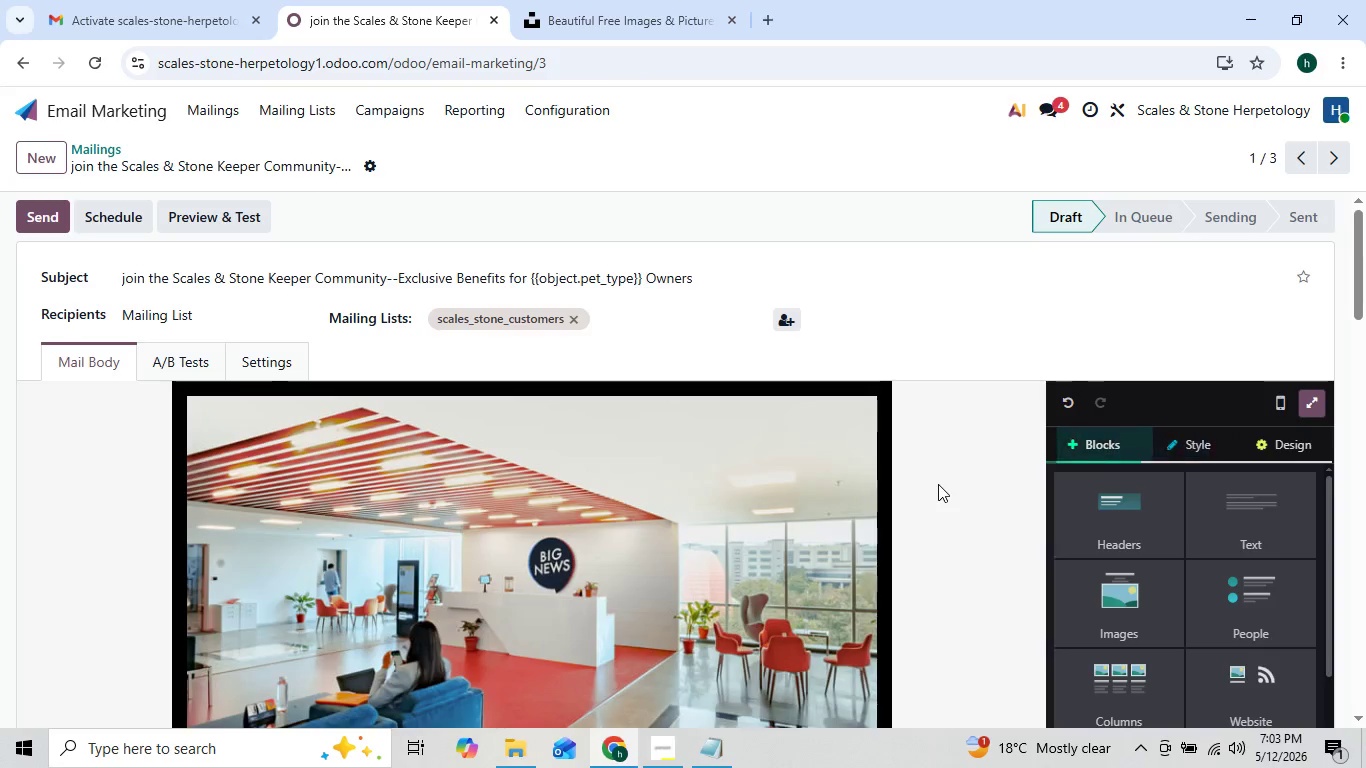 
triple_click([938, 484])
 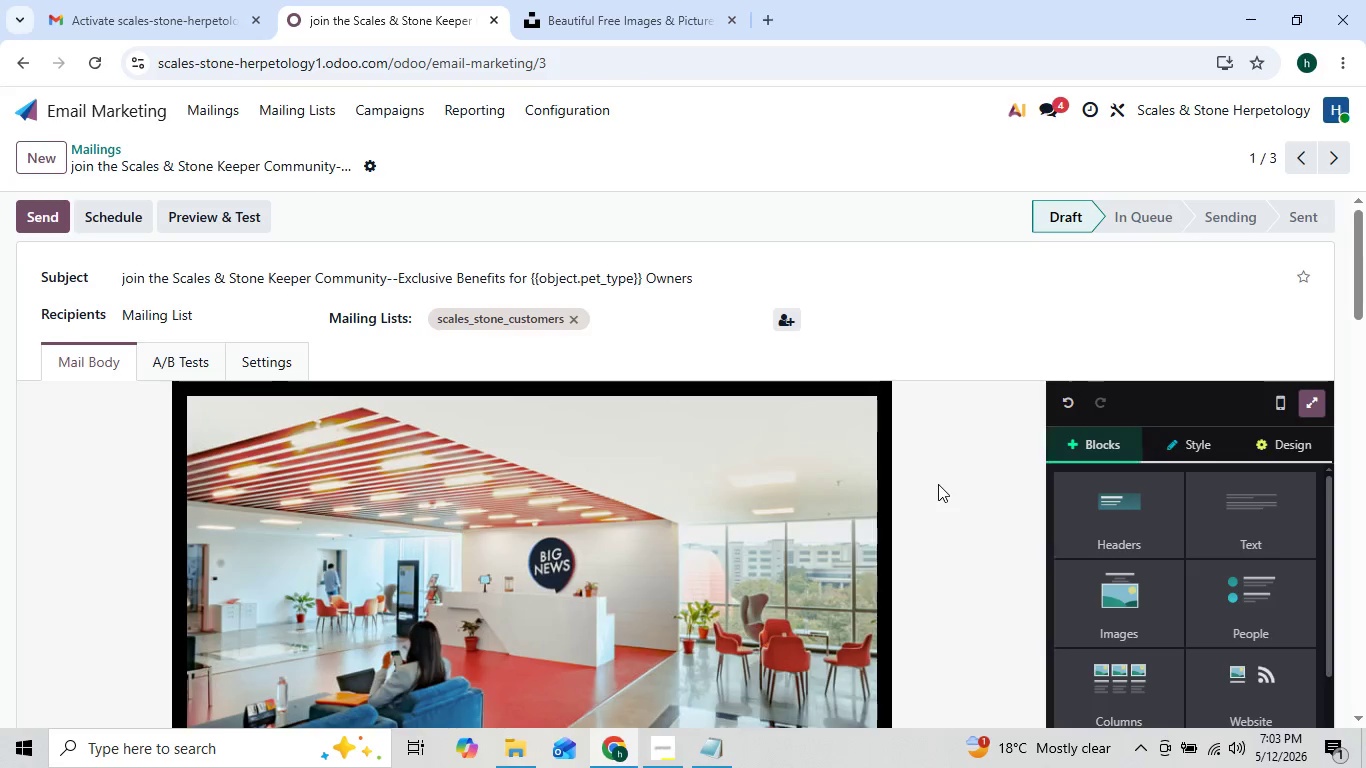 
triple_click([938, 484])
 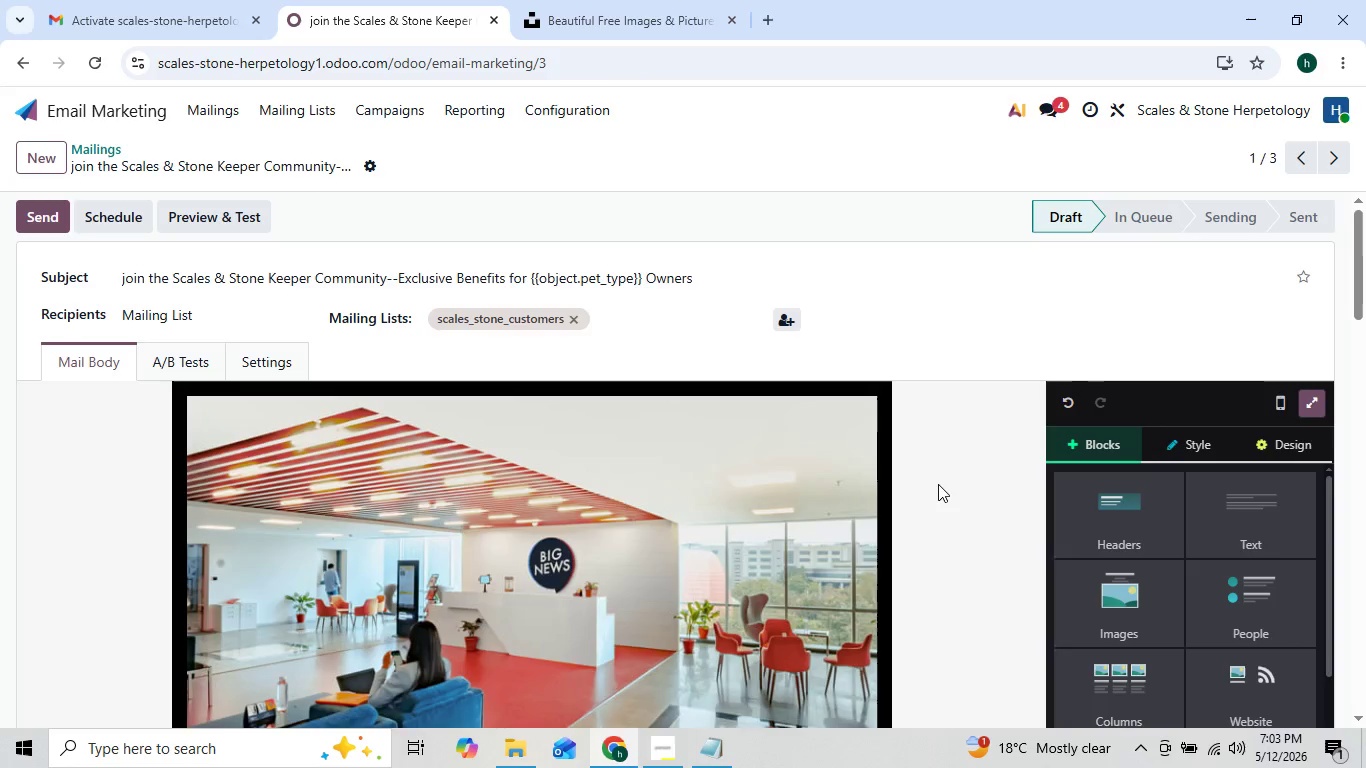 
triple_click([938, 484])
 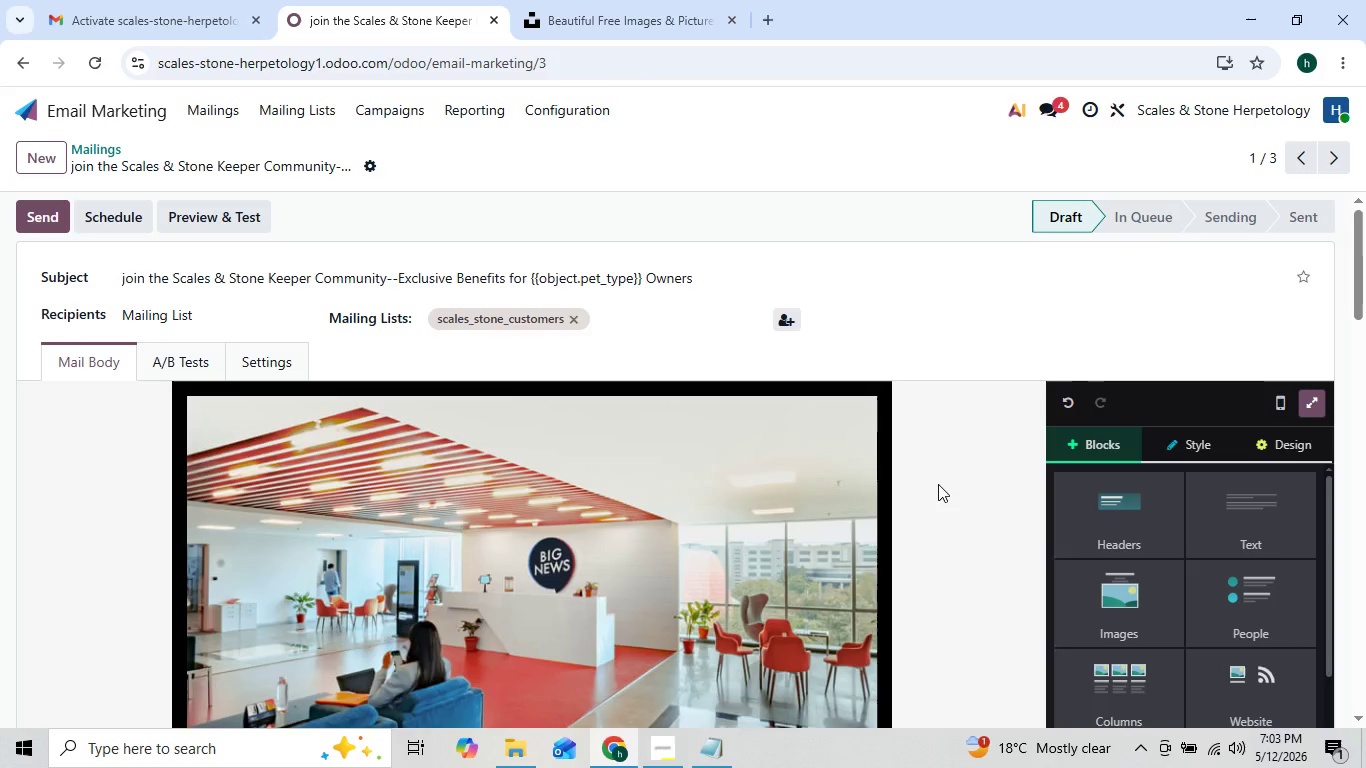 
double_click([938, 484])
 